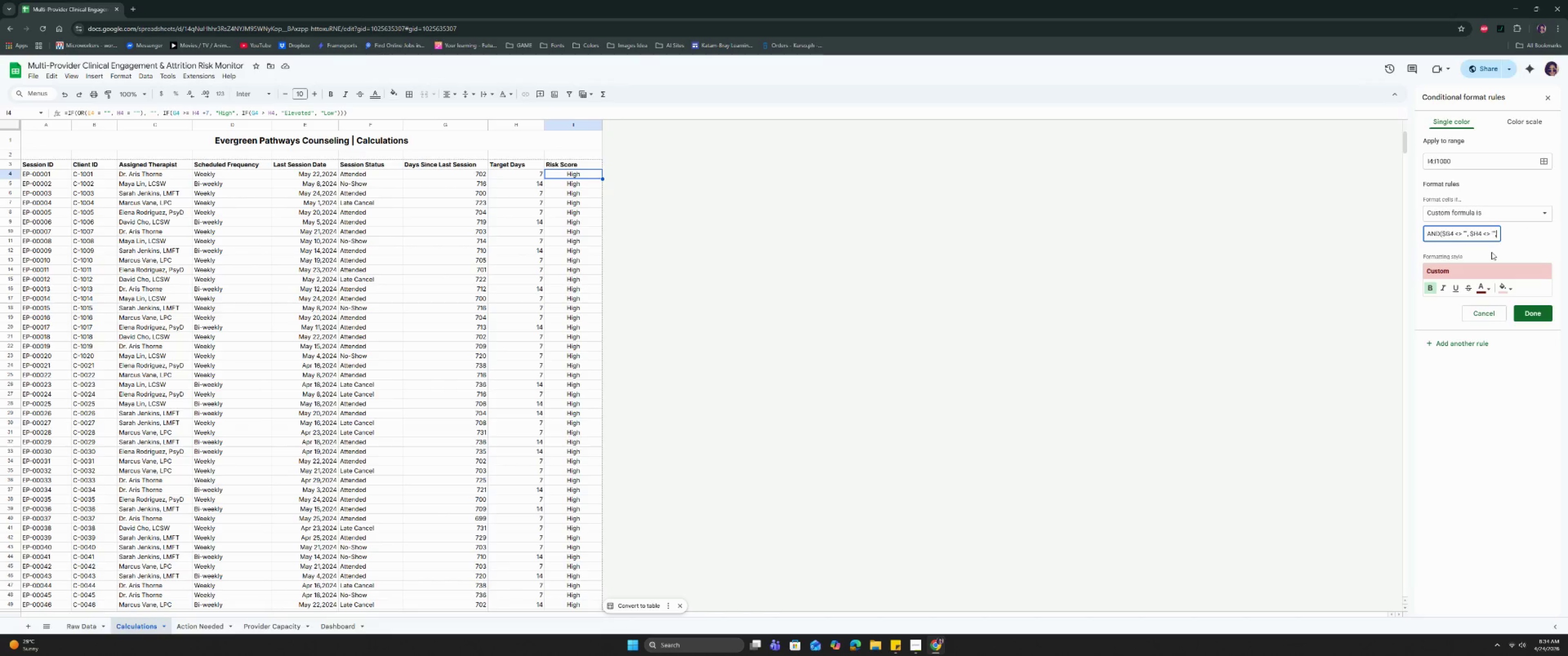 
key(ArrowRight)
 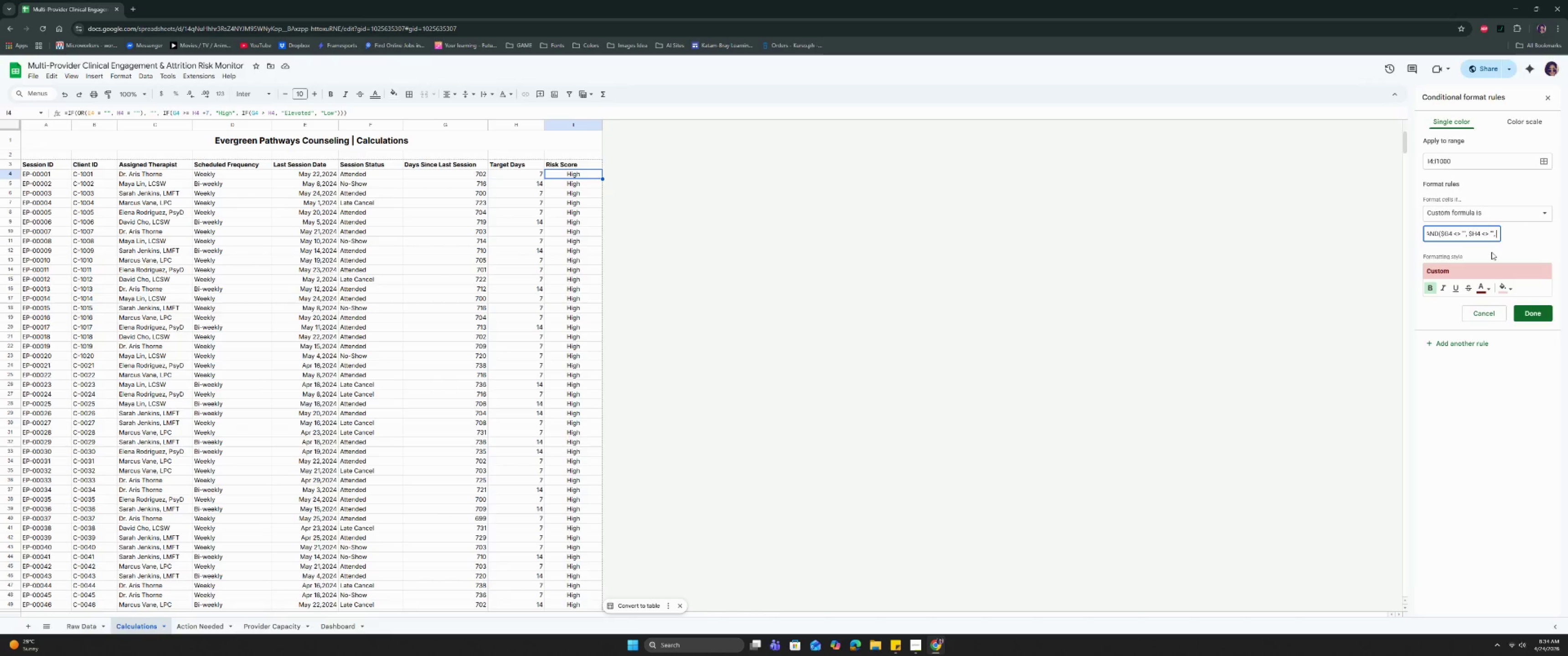 
key(ArrowRight)
 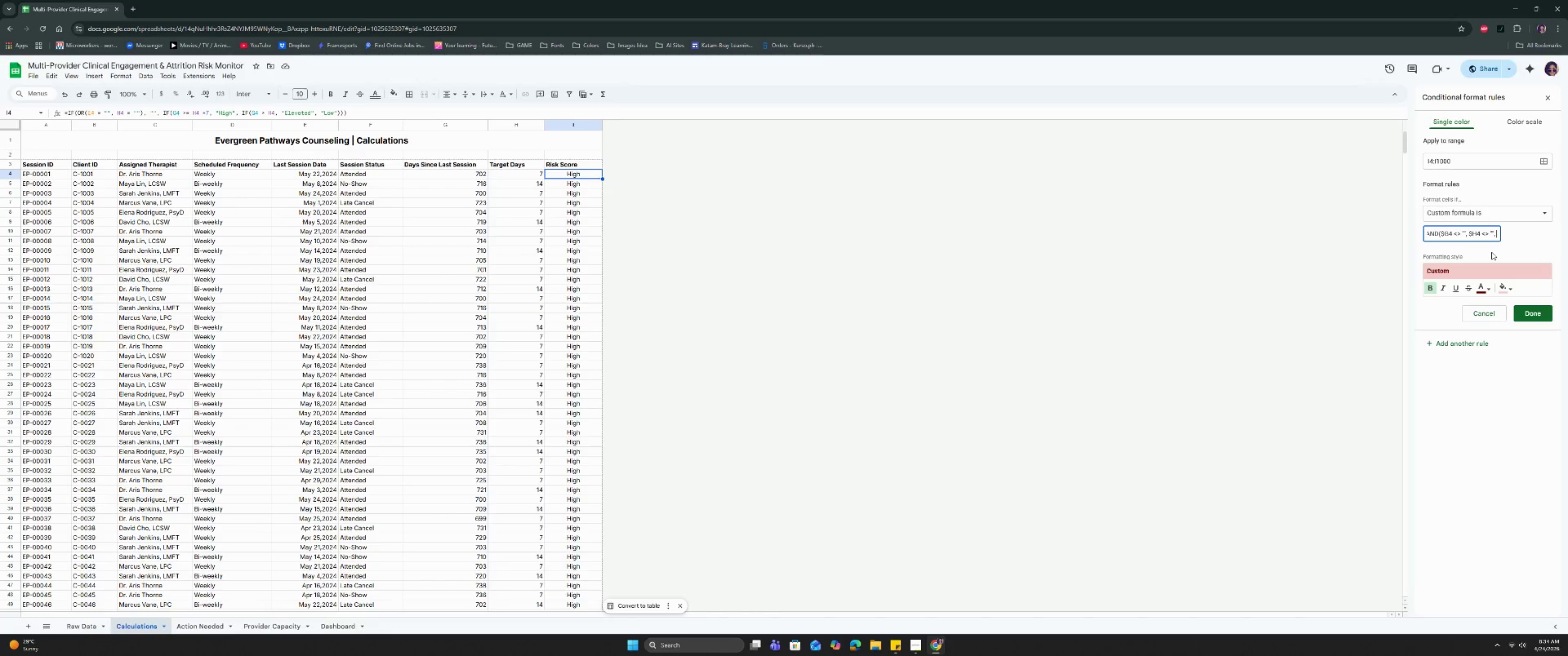 
key(ArrowRight)
 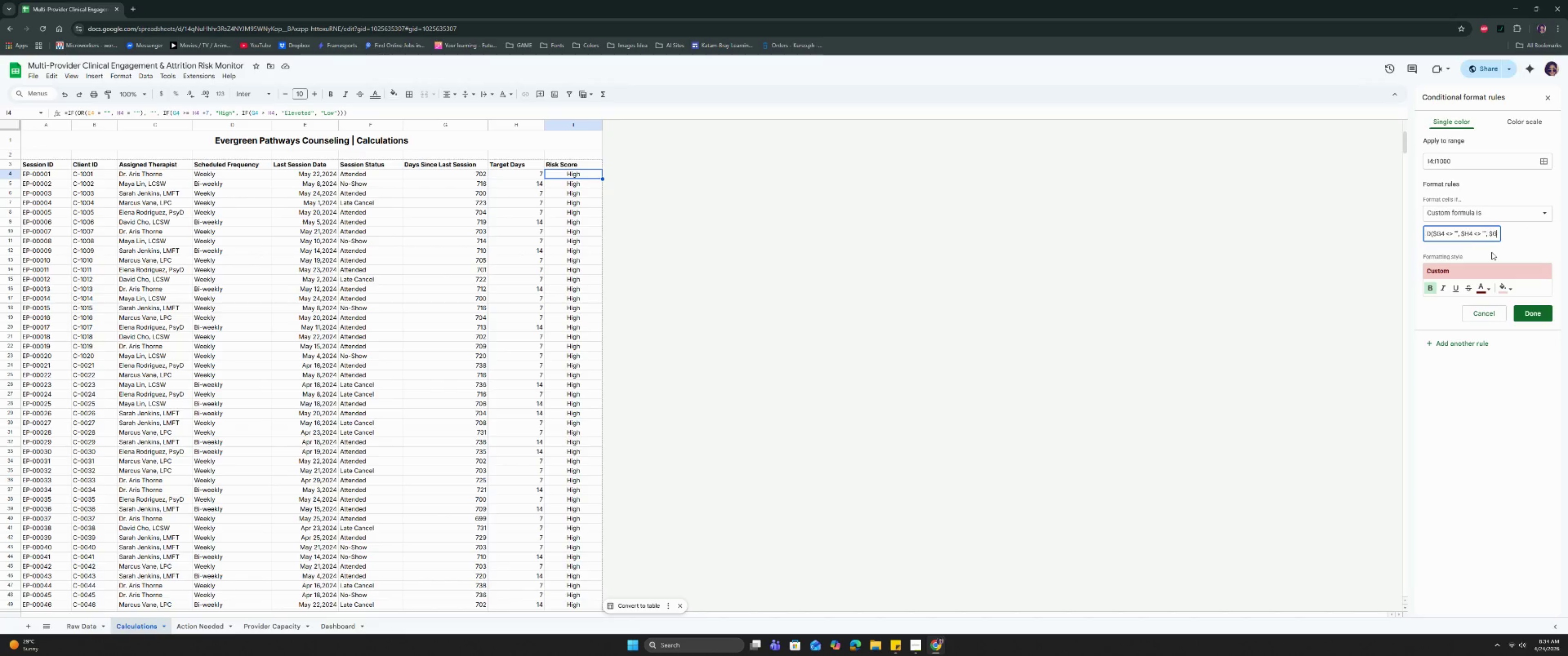 
key(ArrowRight)
 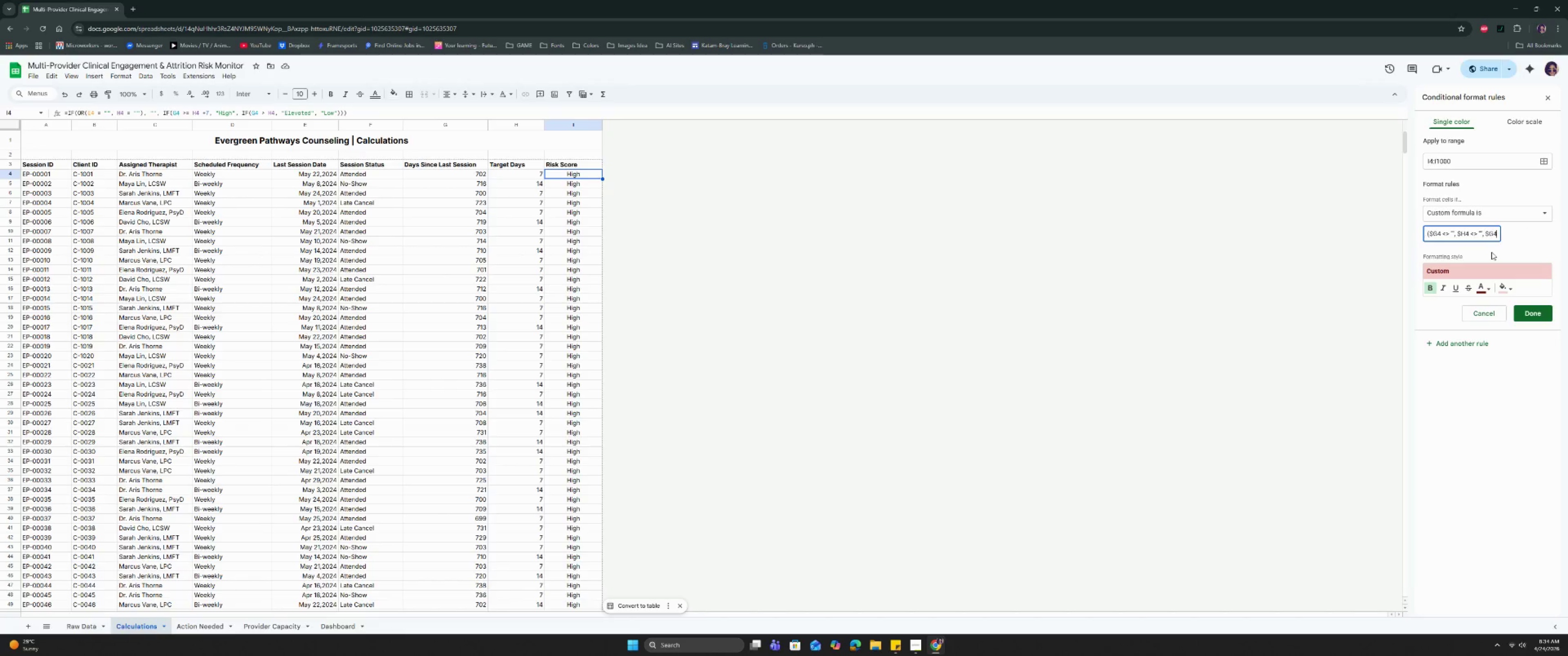 
key(ArrowRight)
 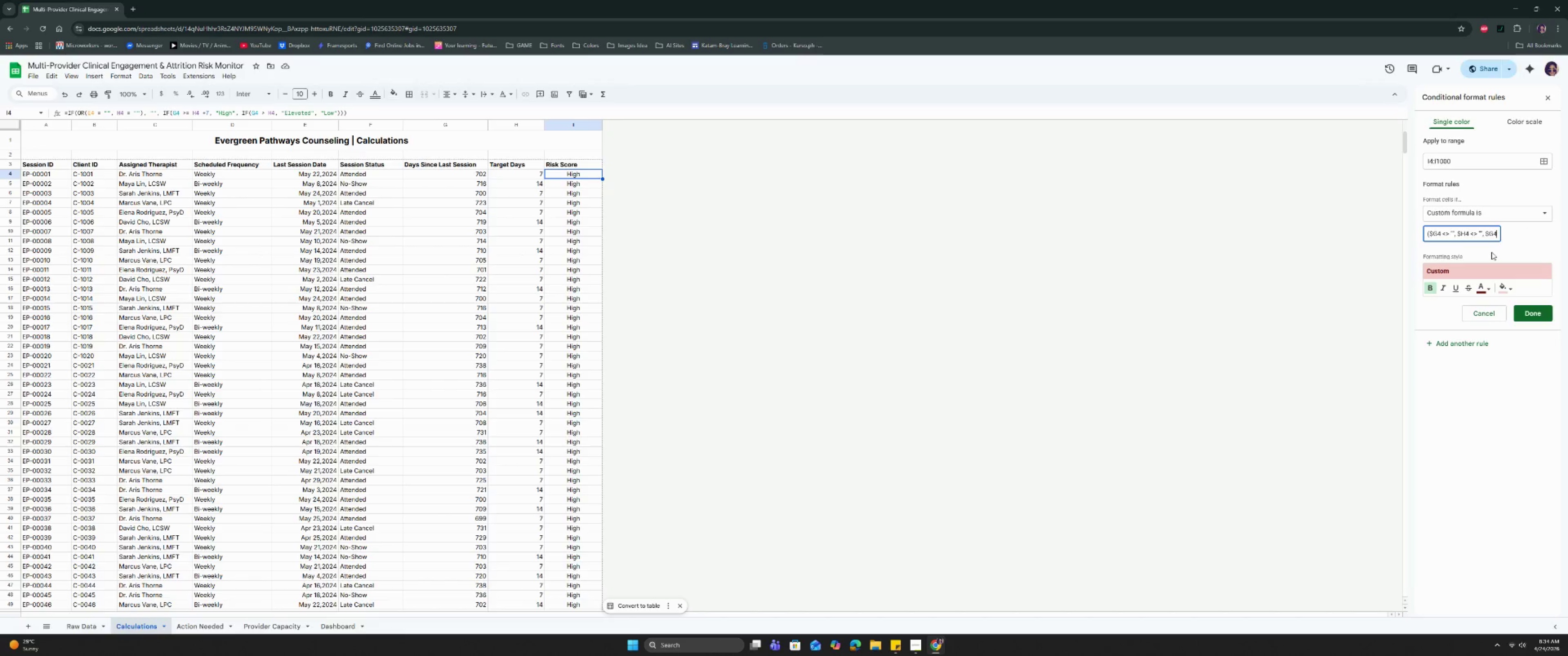 
key(ArrowRight)
 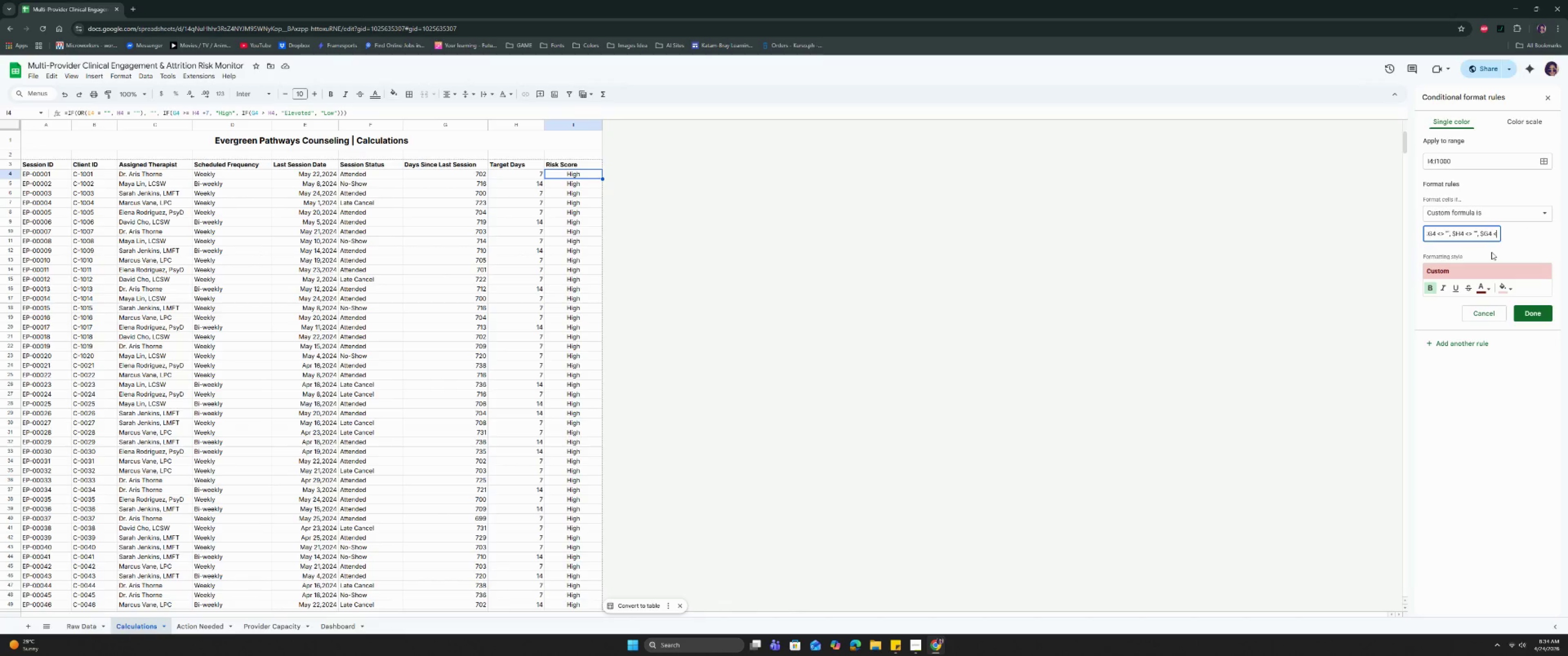 
key(ArrowRight)
 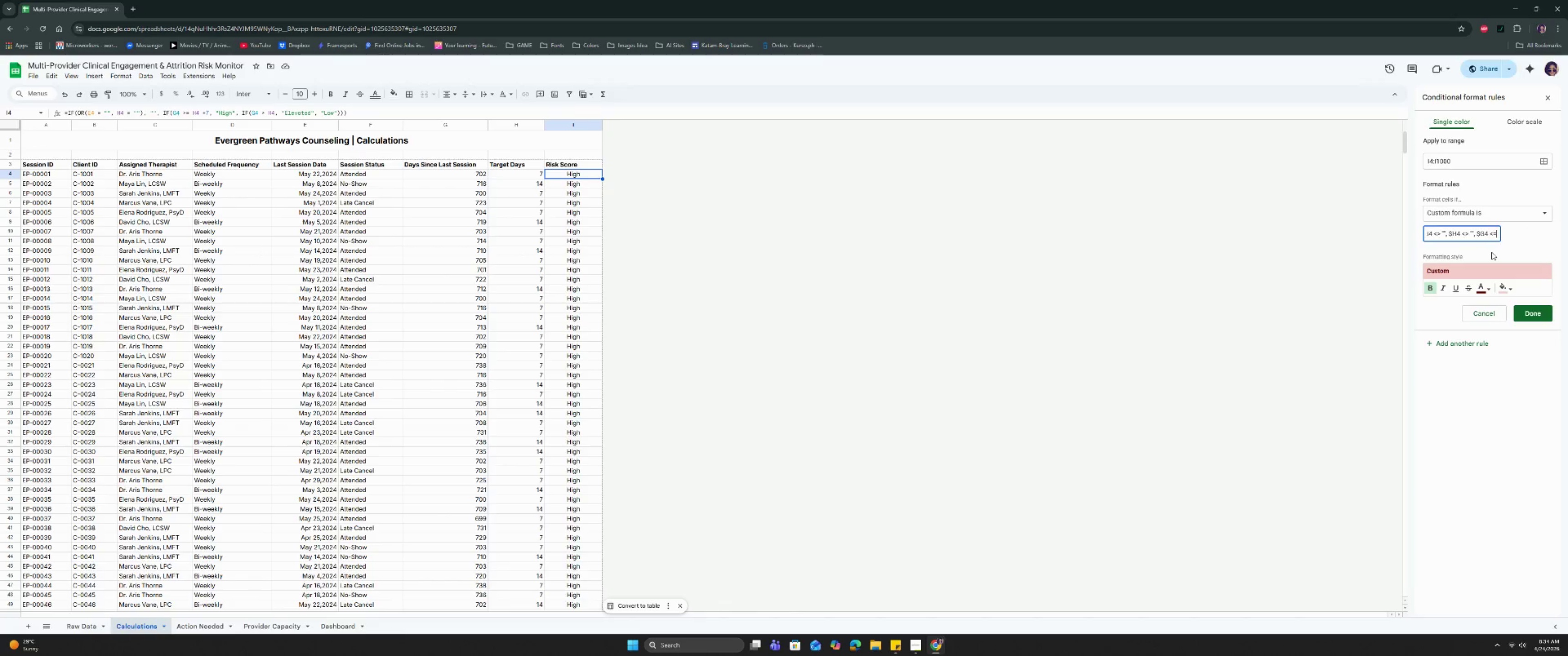 
key(ArrowRight)
 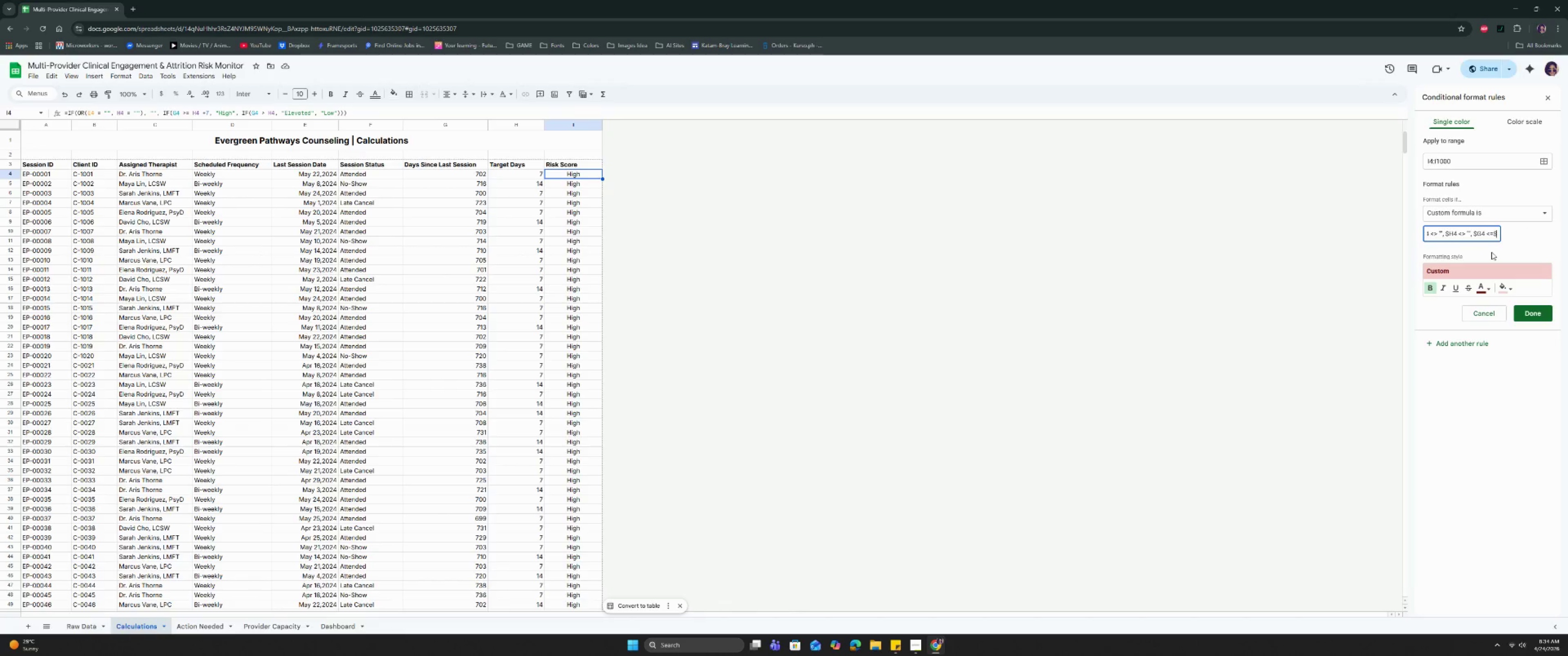 
key(ArrowRight)
 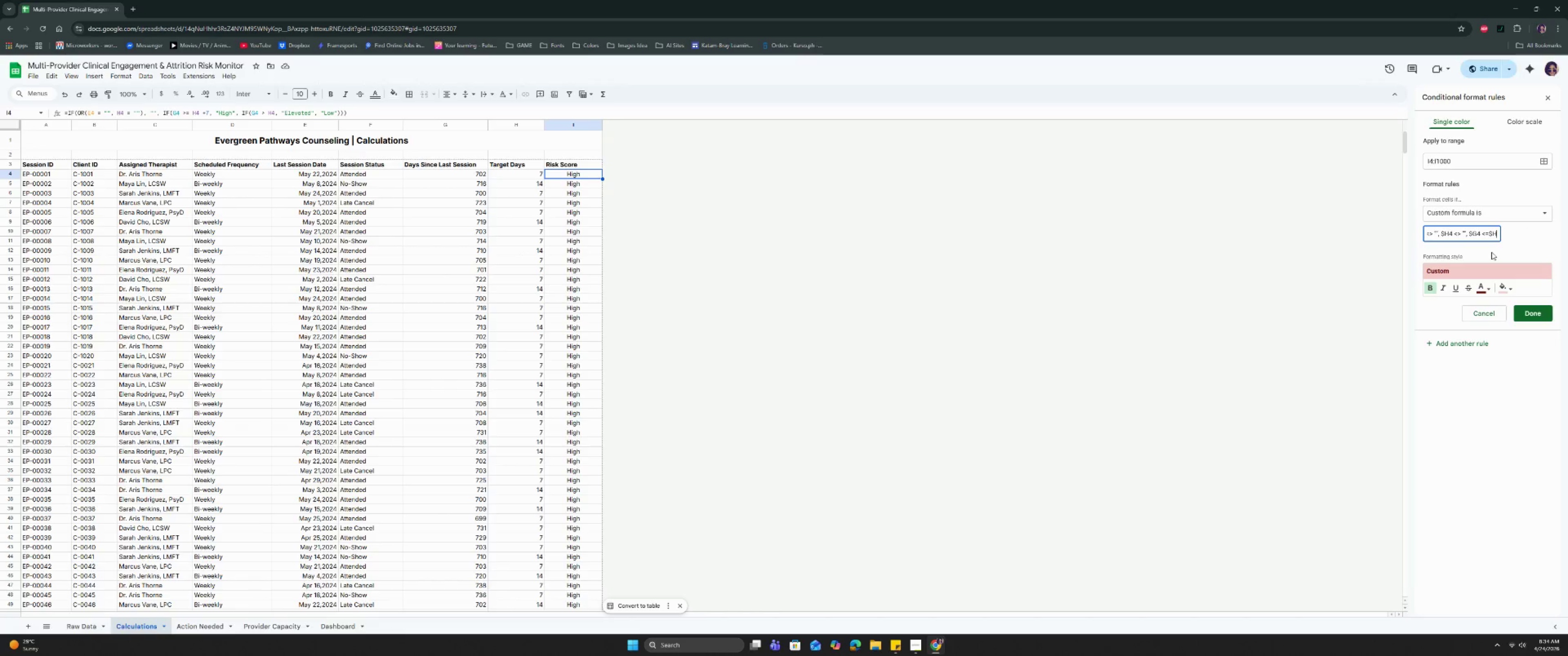 
key(ArrowRight)
 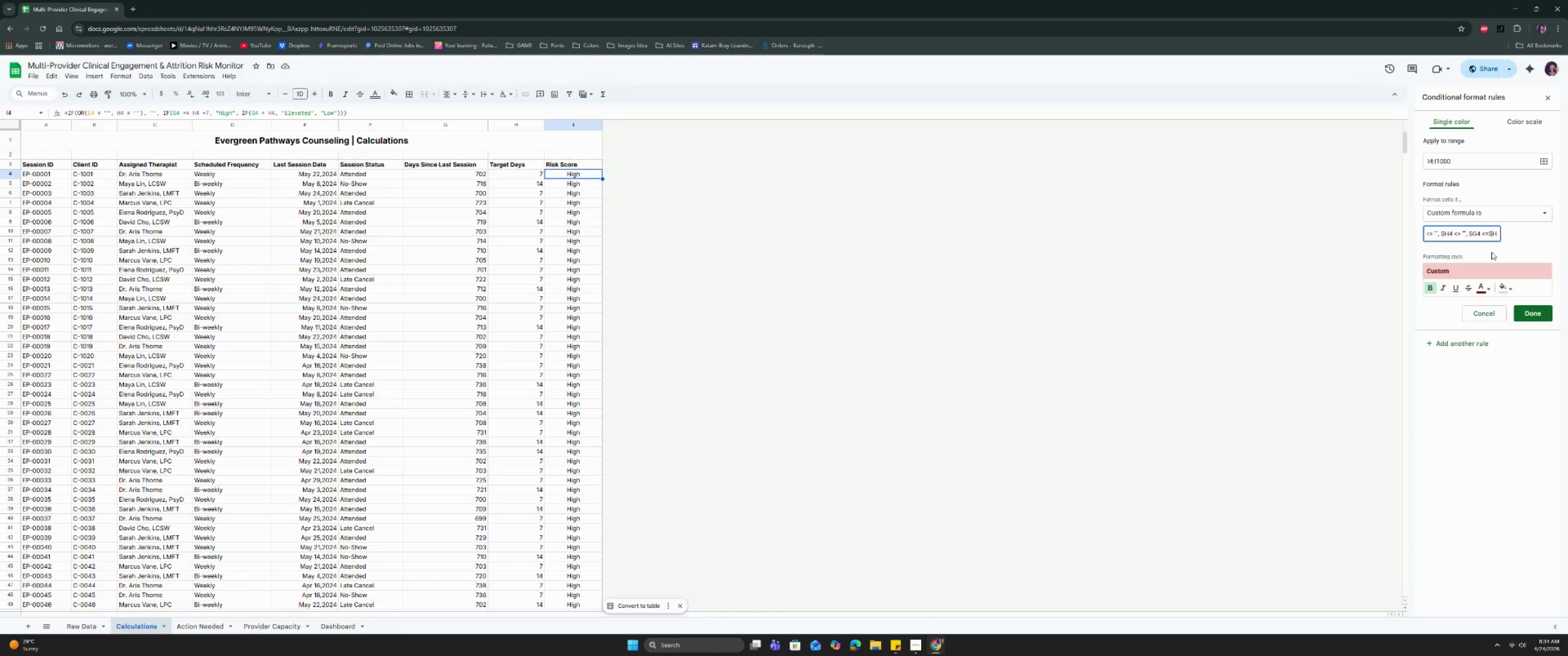 
key(ArrowLeft)
 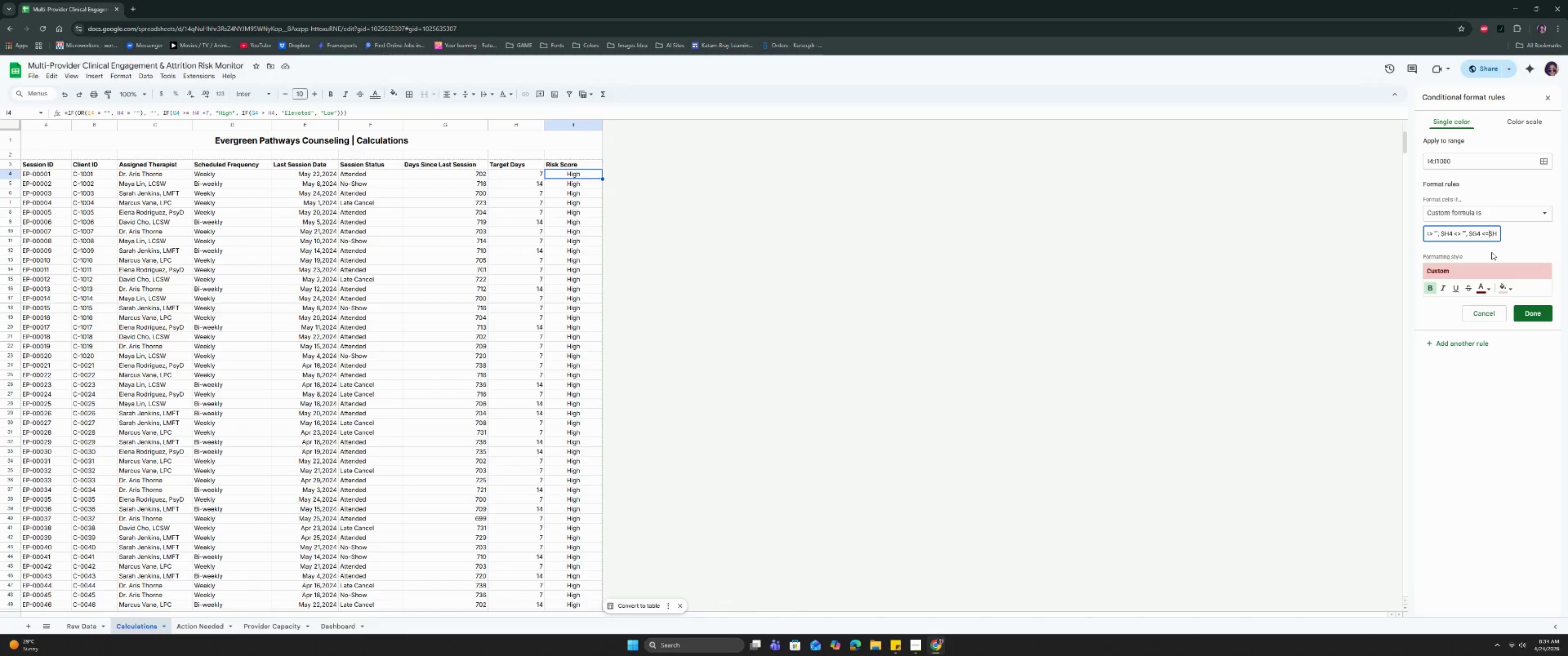 
key(ArrowLeft)
 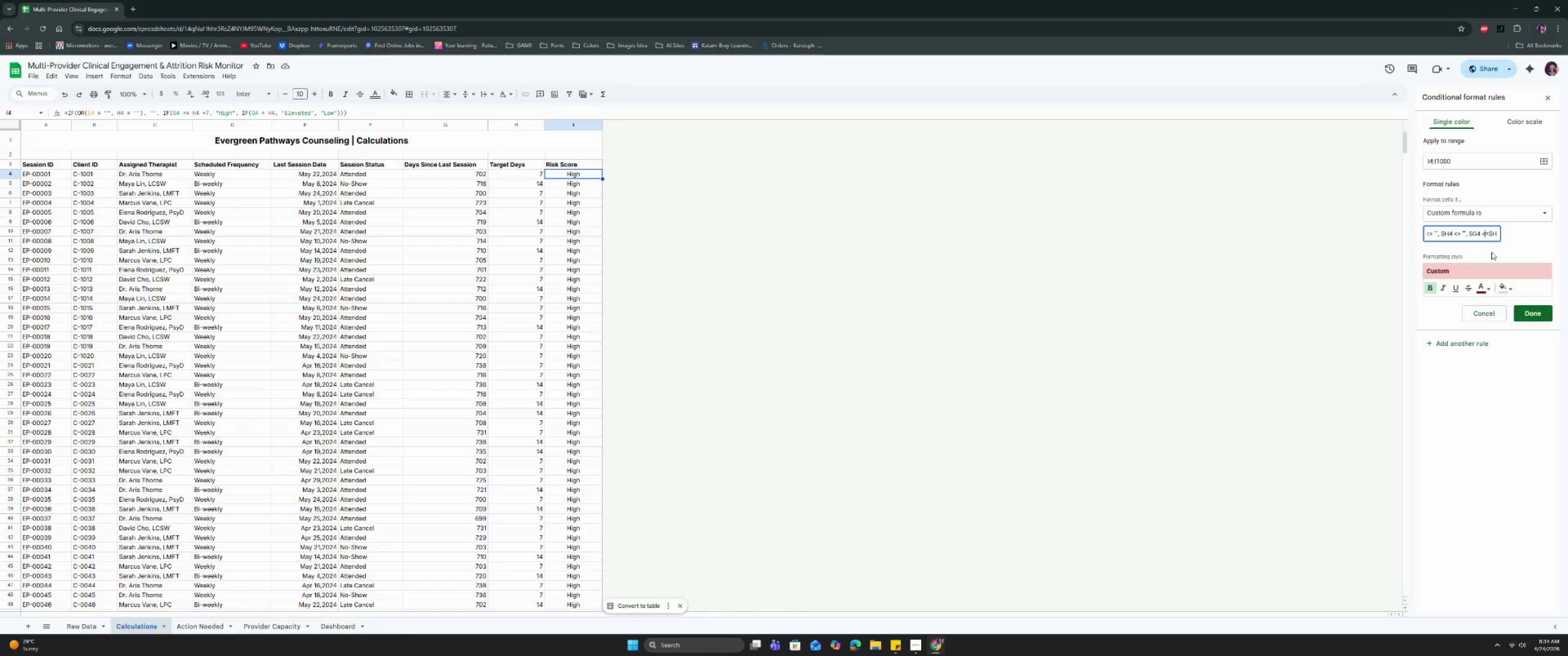 
key(ArrowLeft)
 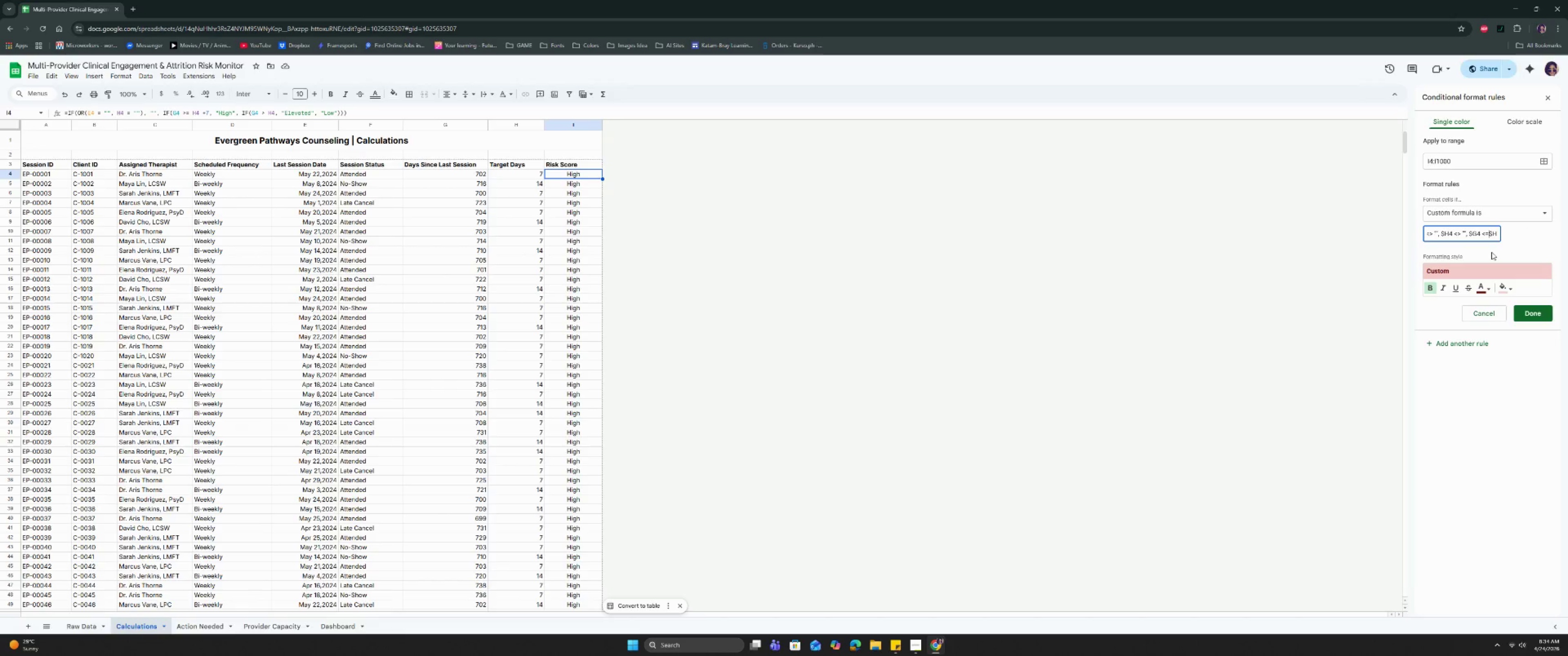 
key(ArrowRight)
 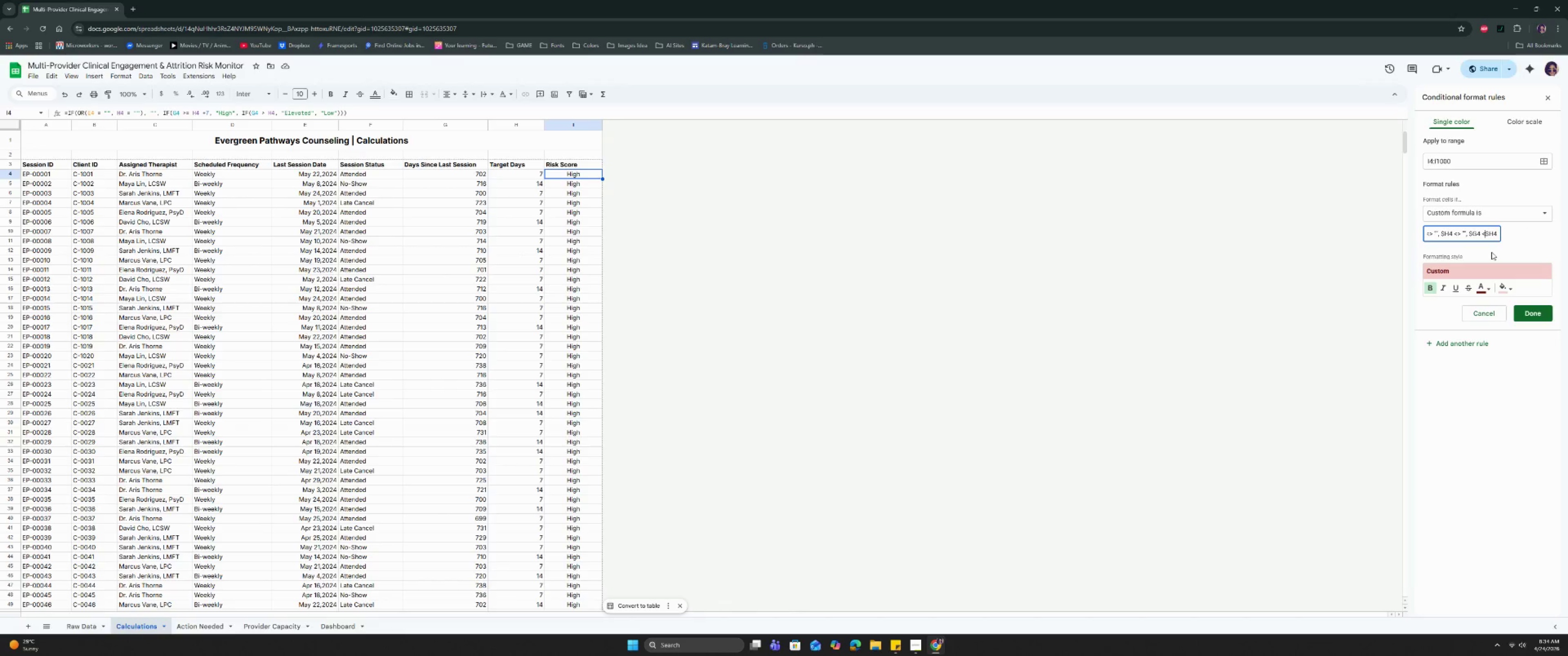 
key(Backspace)
 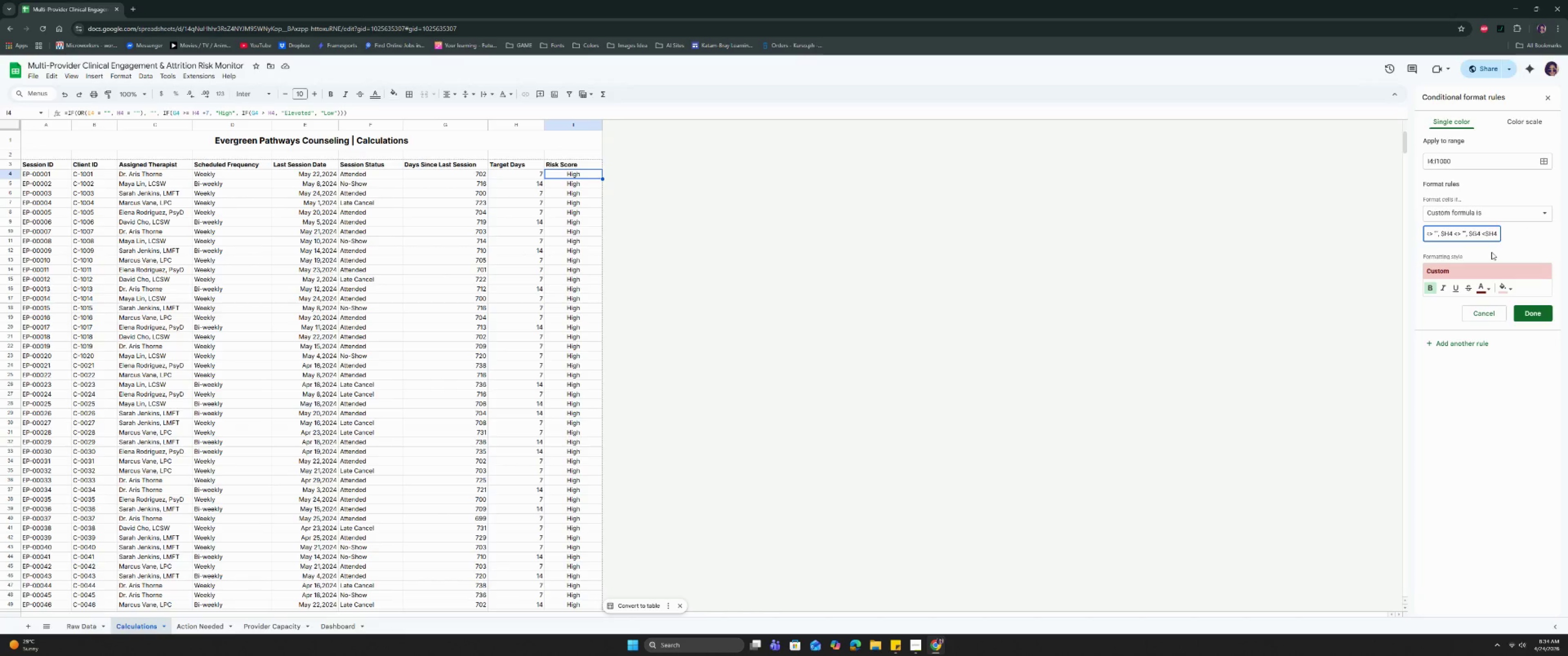 
key(Backspace)
 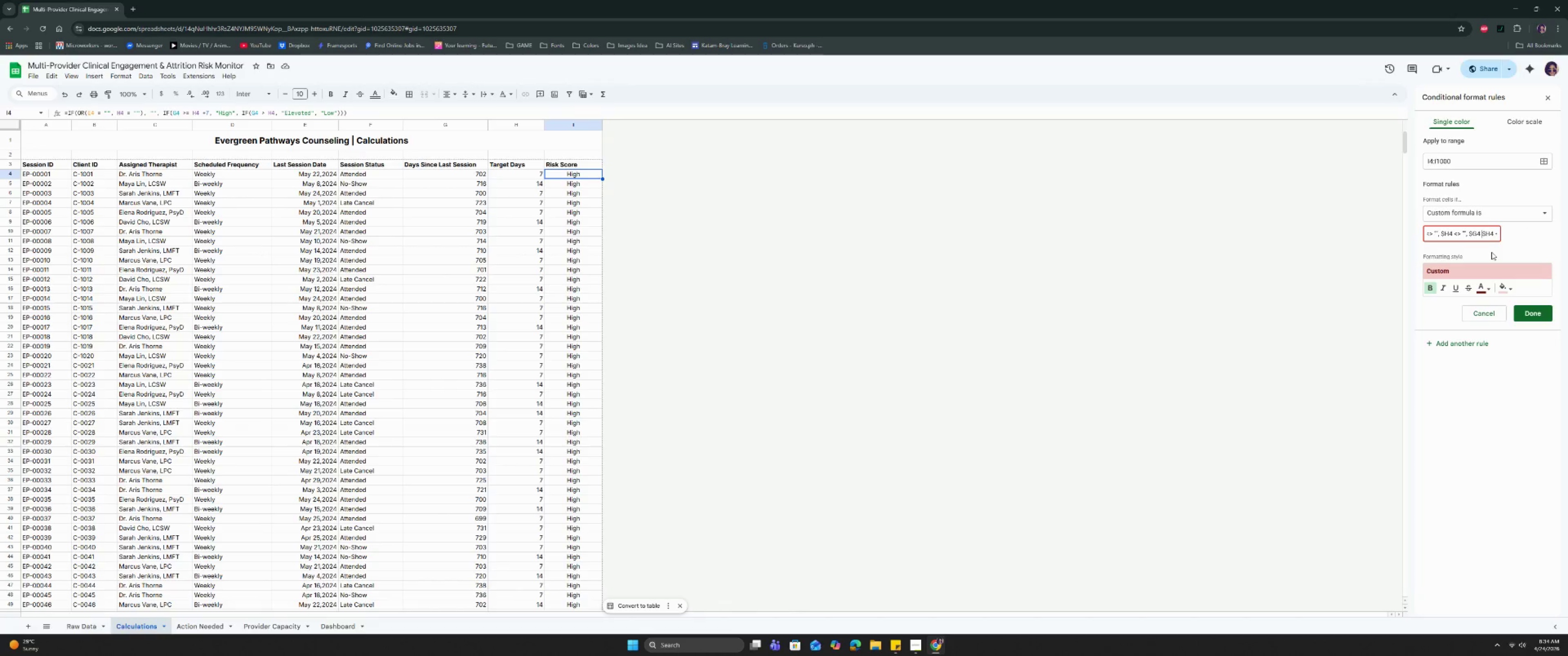 
key(Shift+Period)
 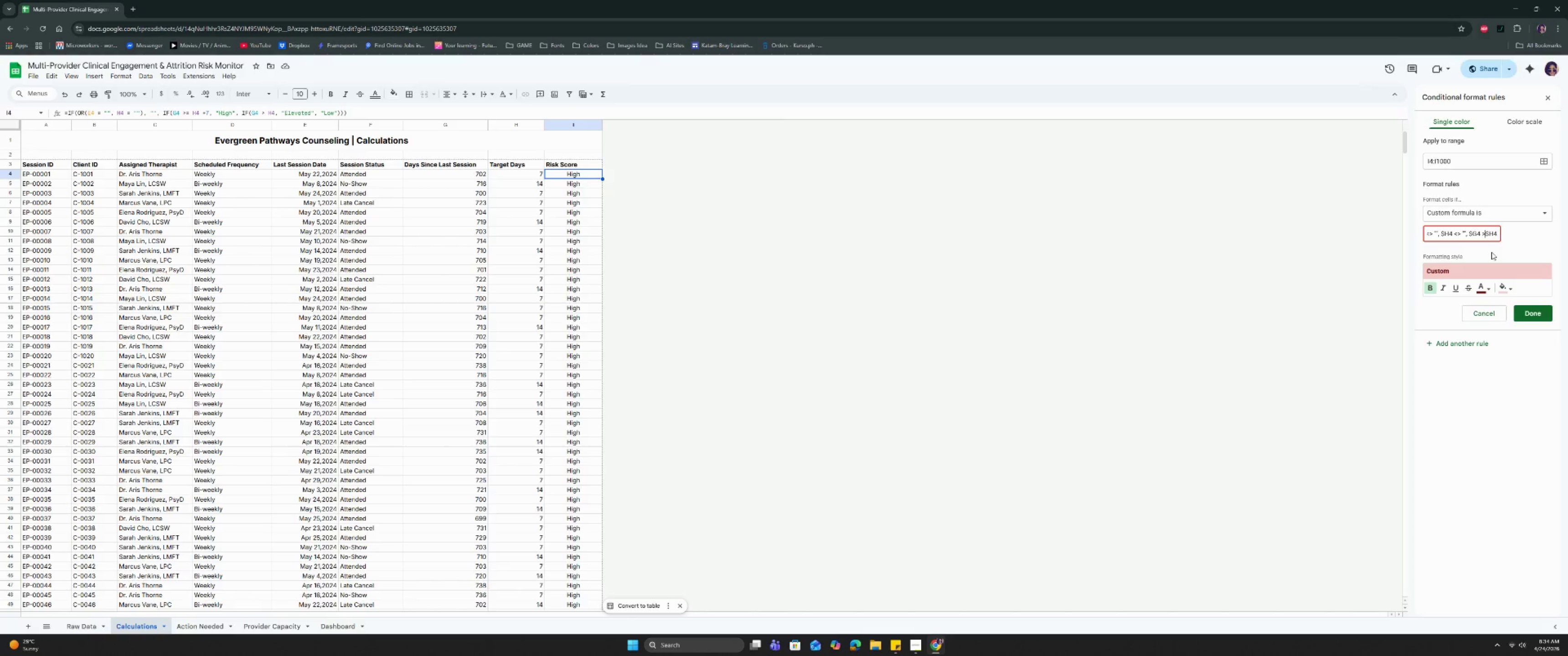 
key(Shift+Equal)
 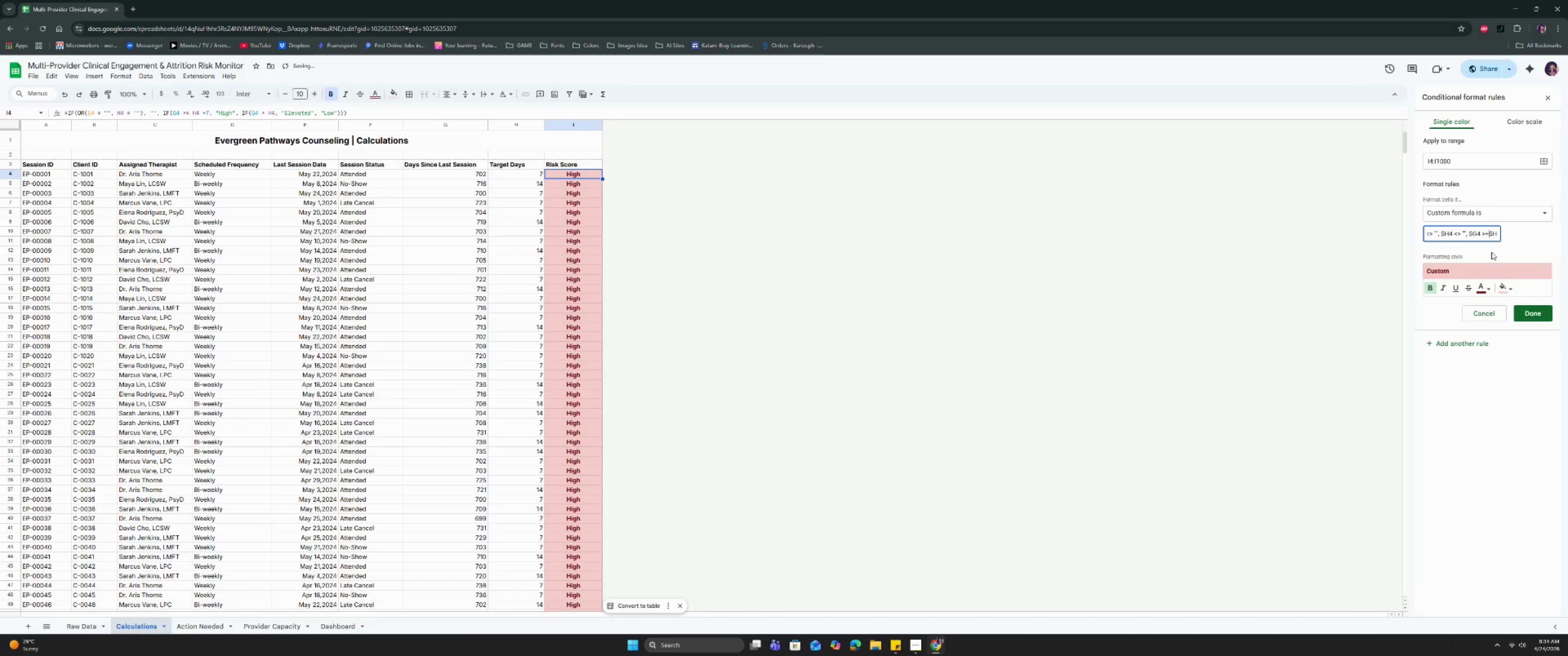 
key(Shift+Minus)
 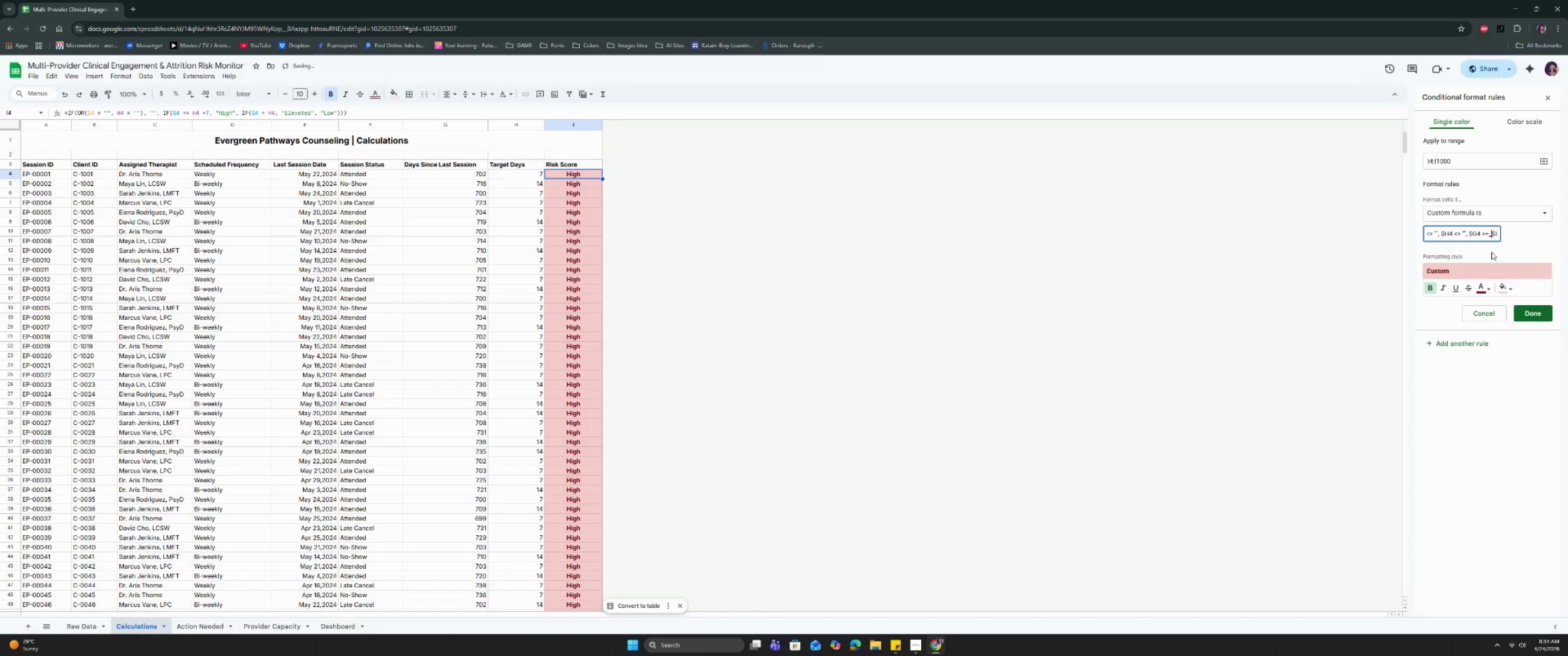 
key(Backspace)
 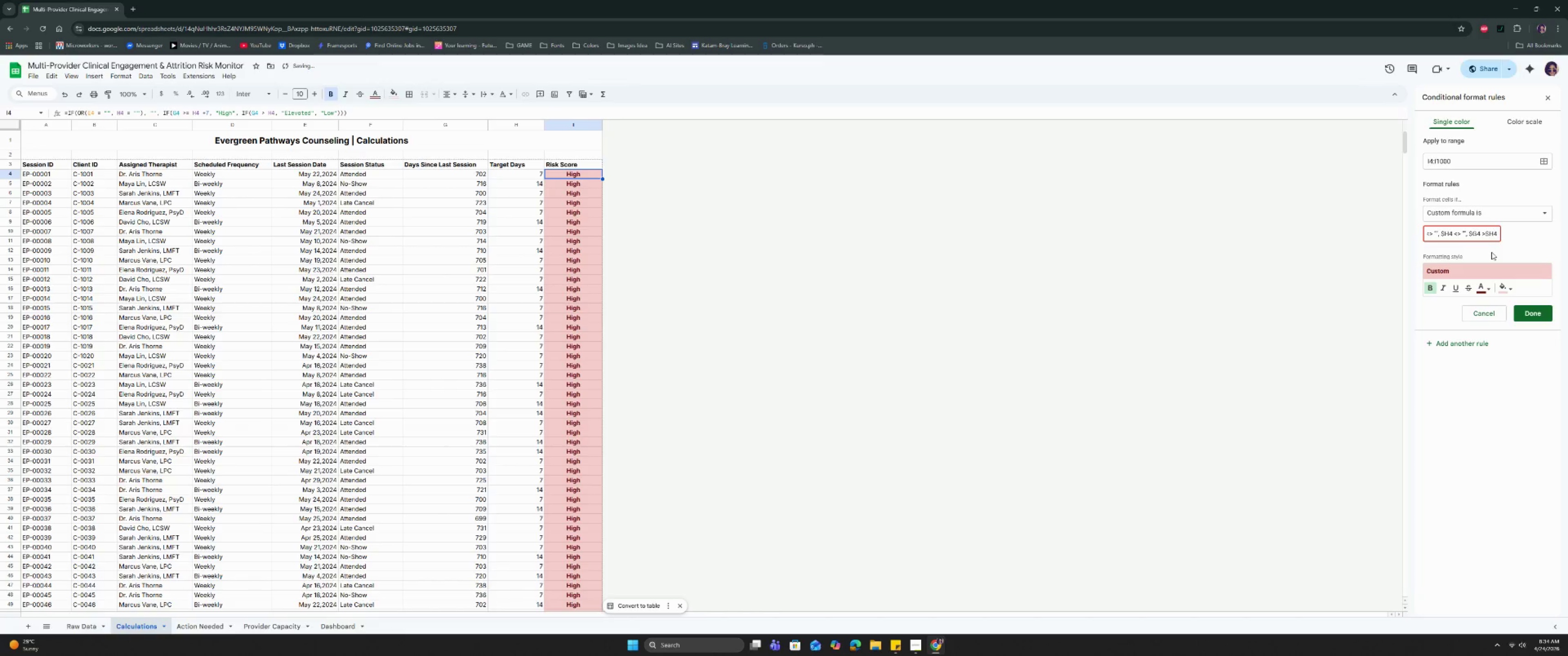 
key(Backspace)
 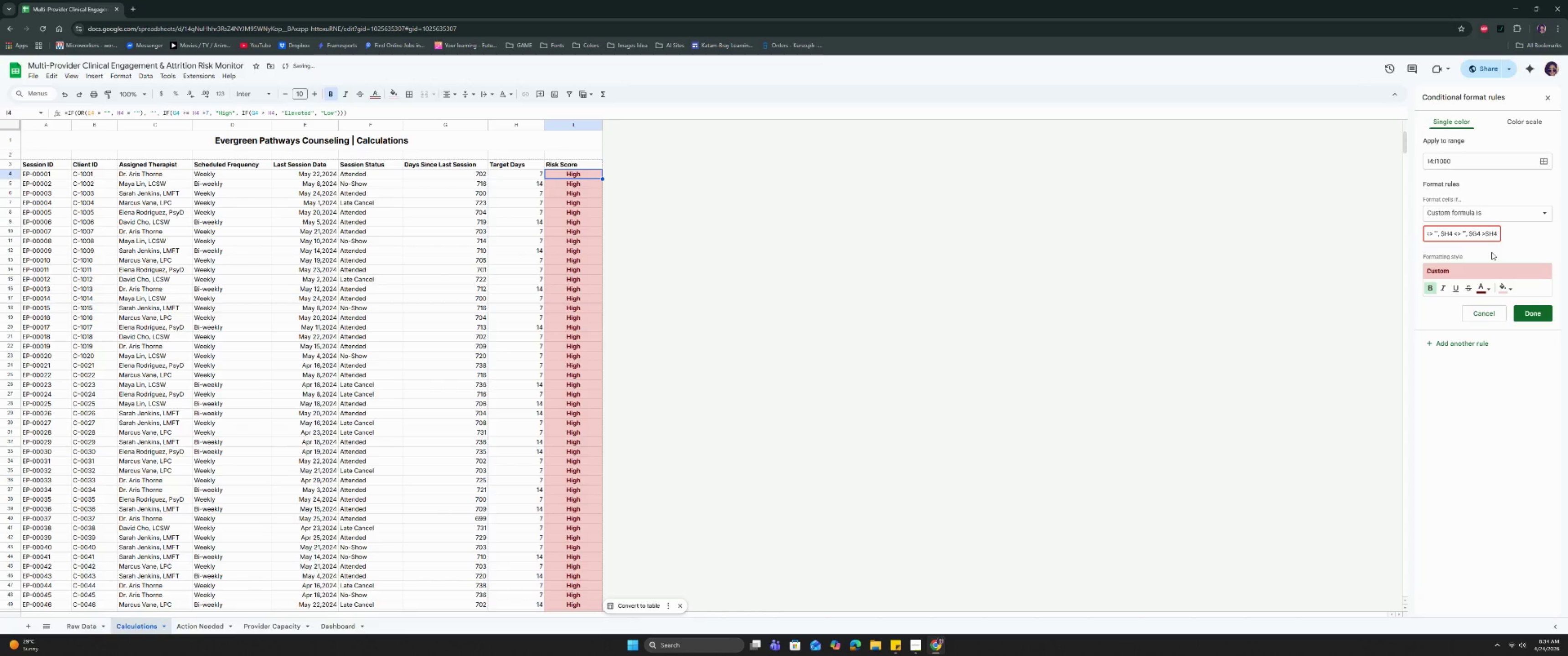 
key(Shift+Minus)
 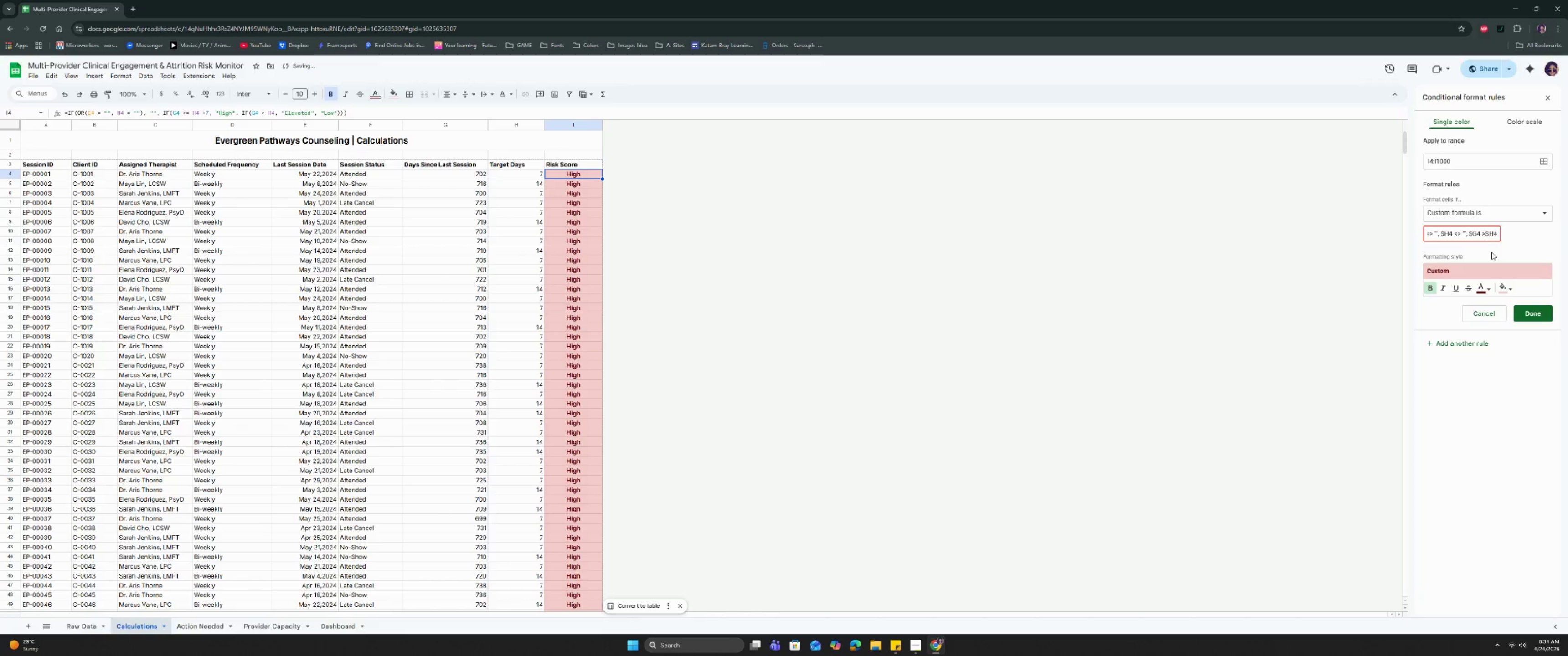 
key(Backspace)
 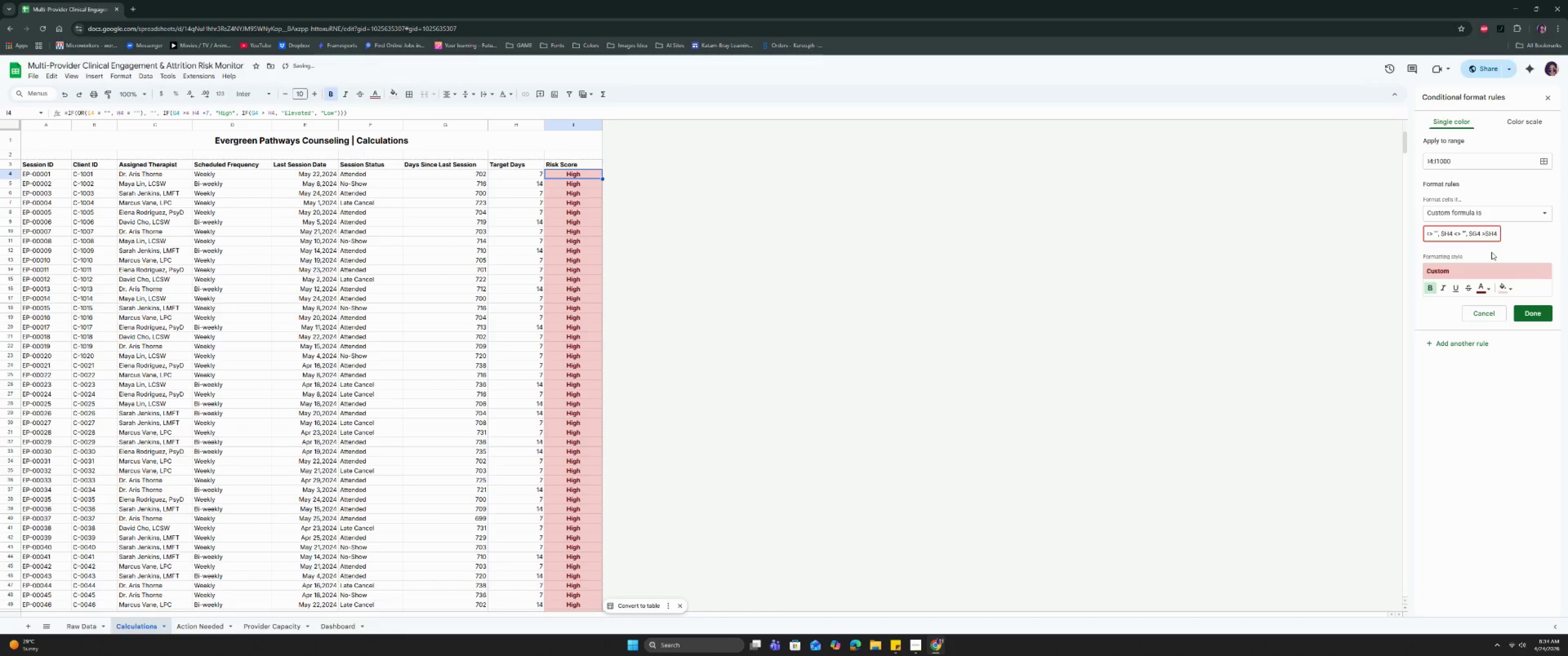 
key(Shift+Equal)
 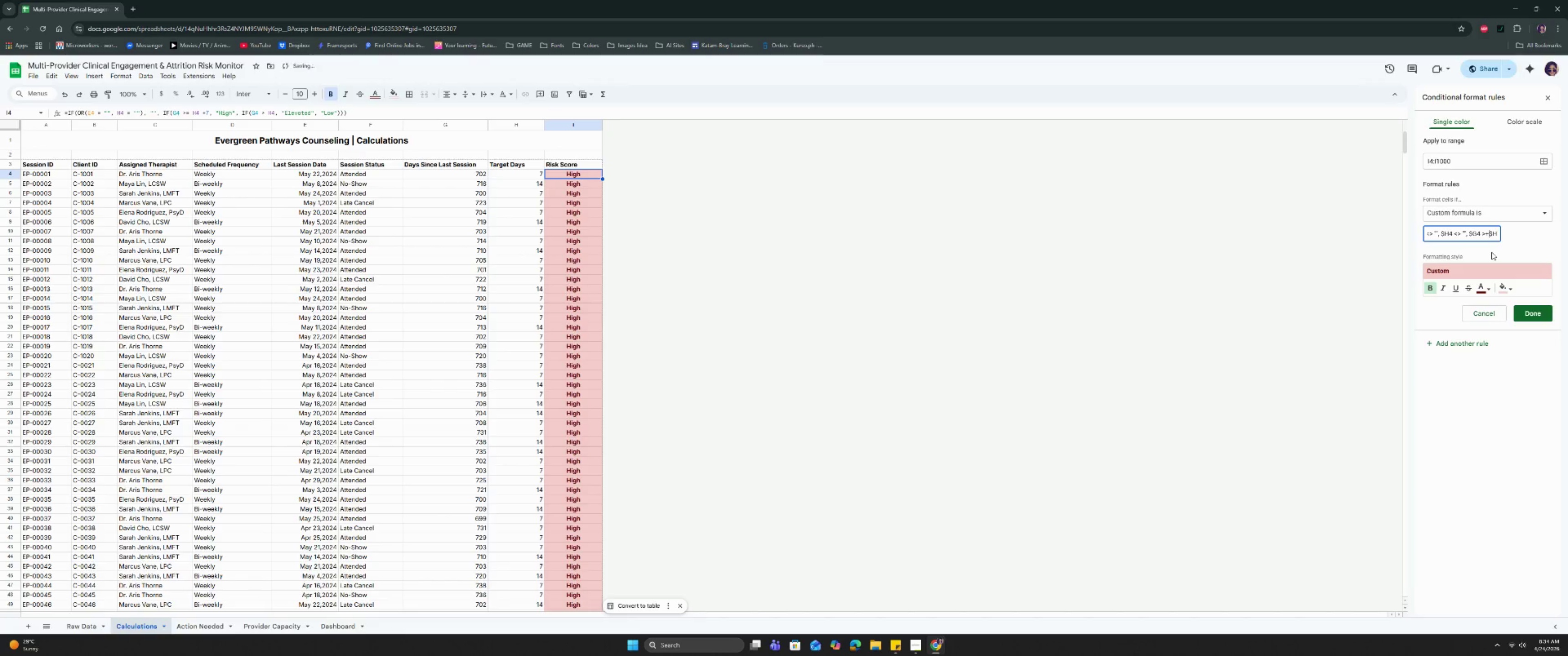 
key(Backspace)
 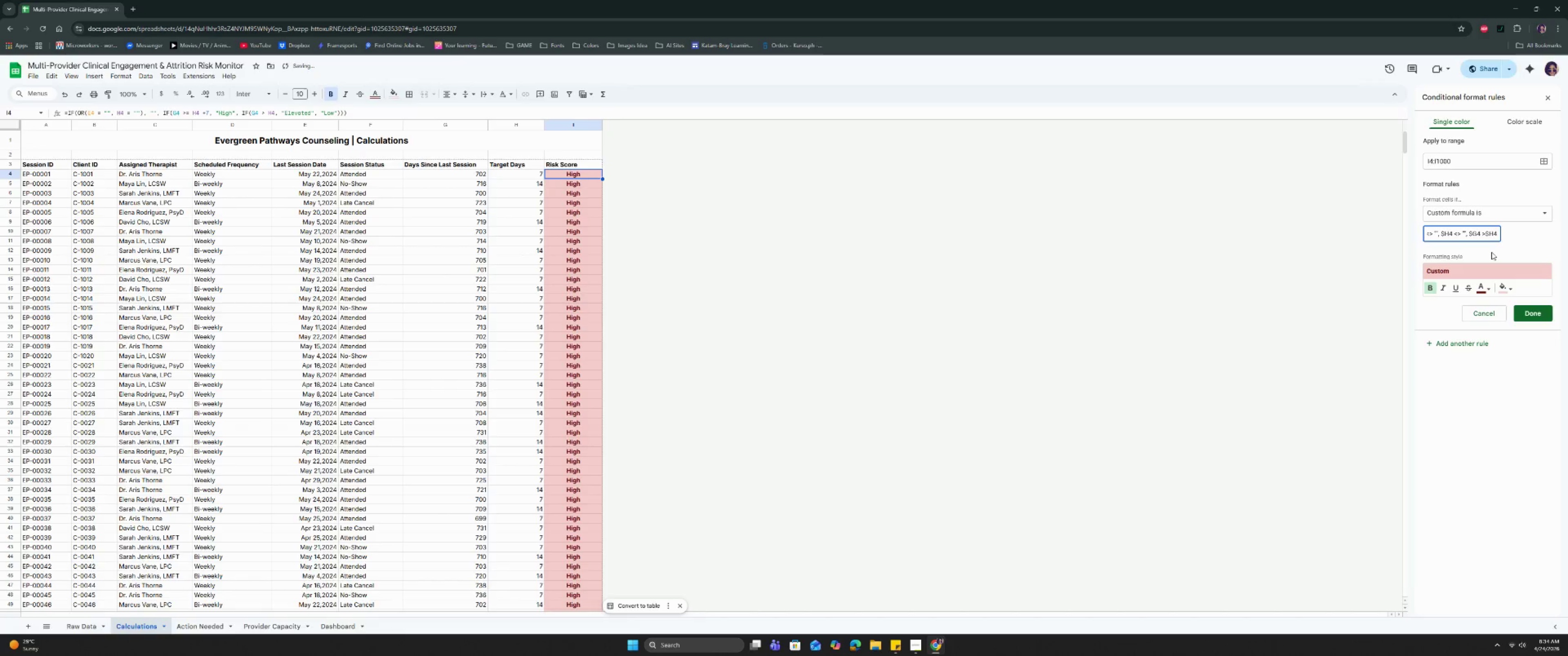 
key(Equal)
 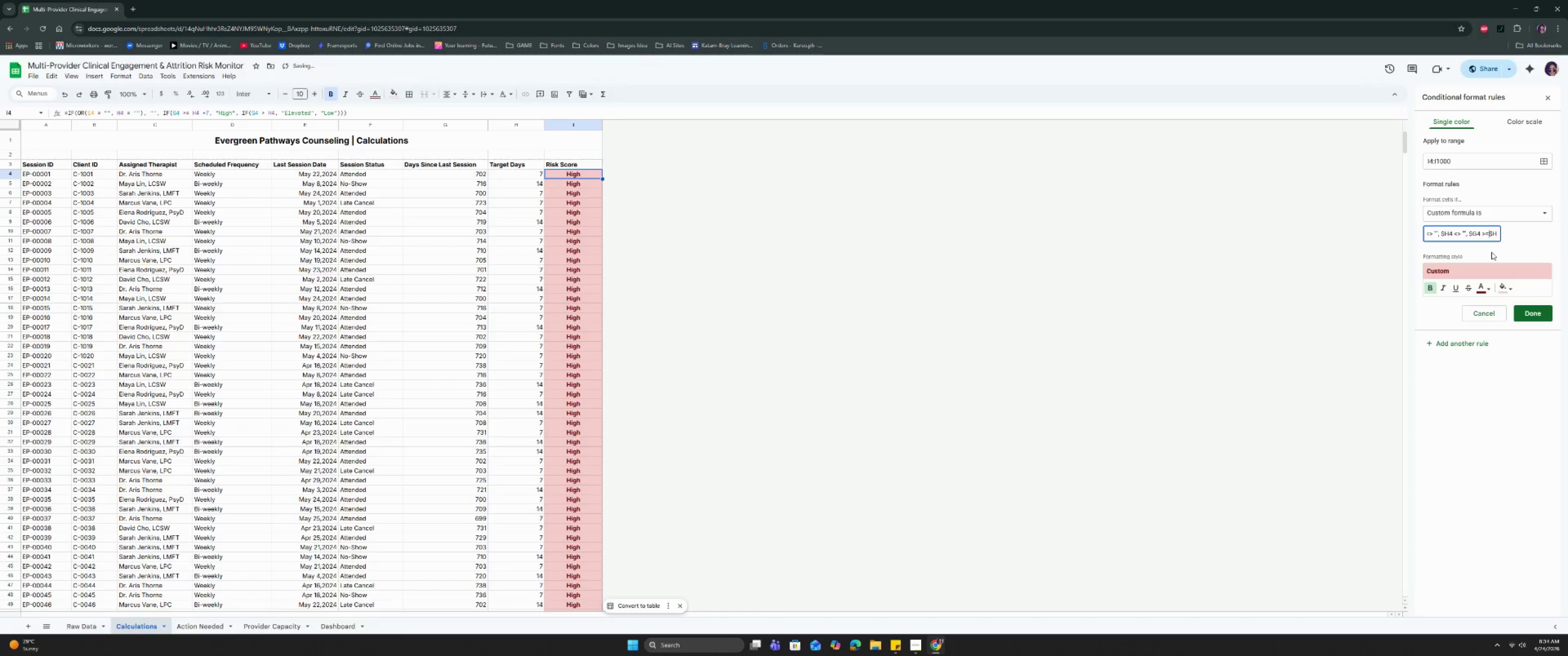 
key(ArrowRight)
 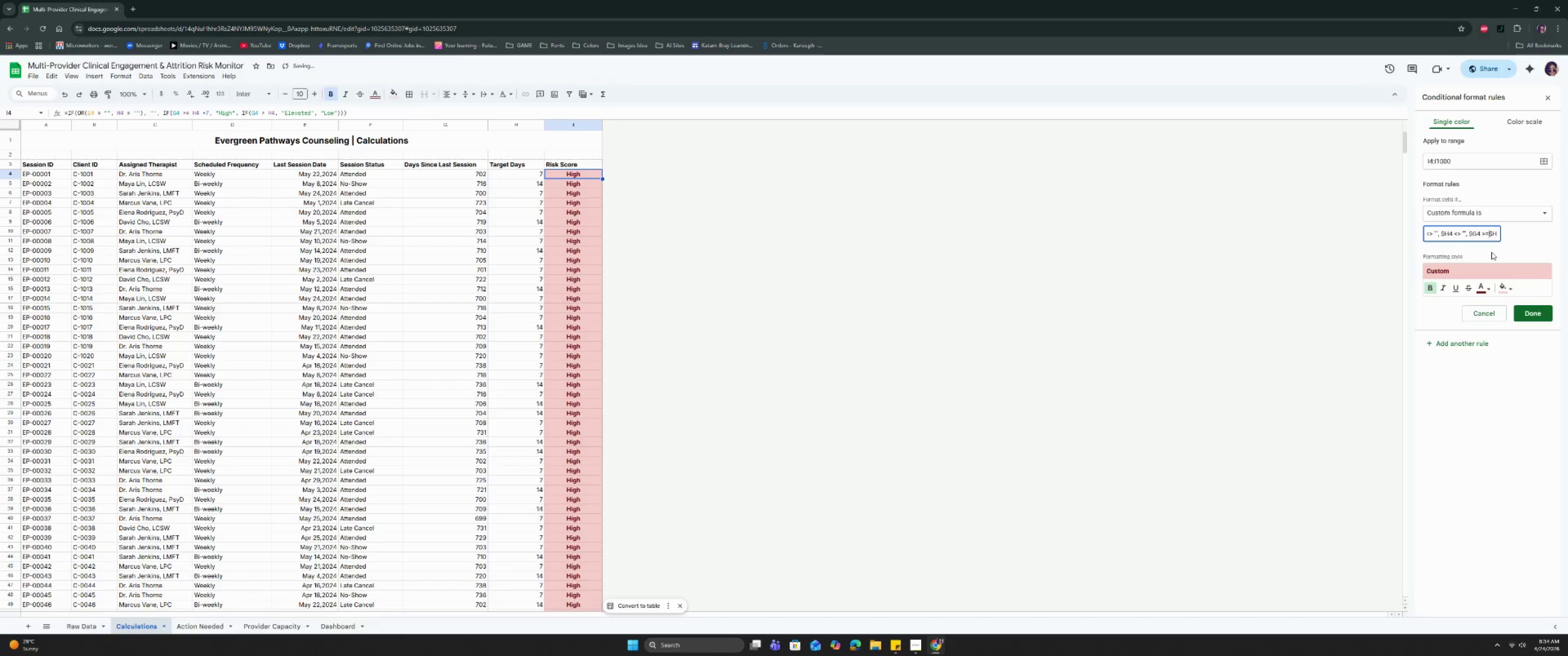 
key(ArrowLeft)
 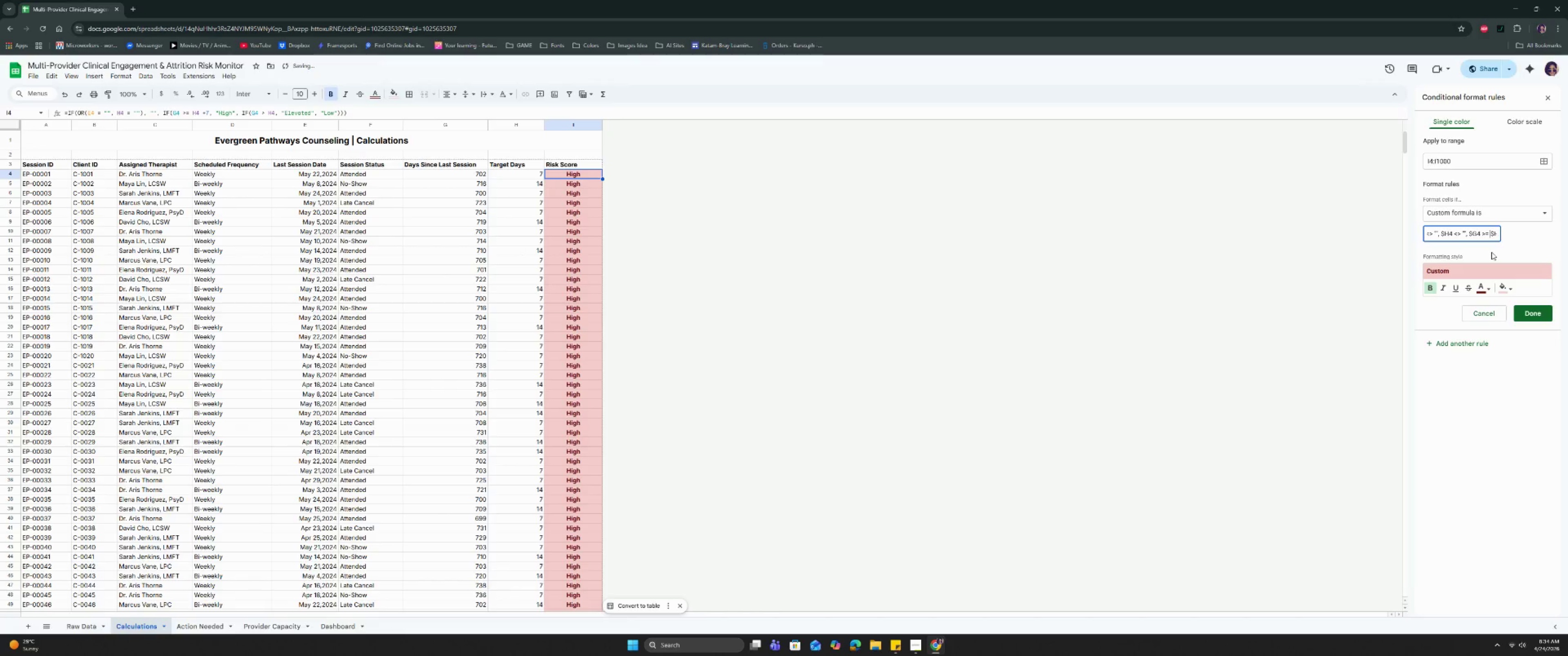 
key(Space)
 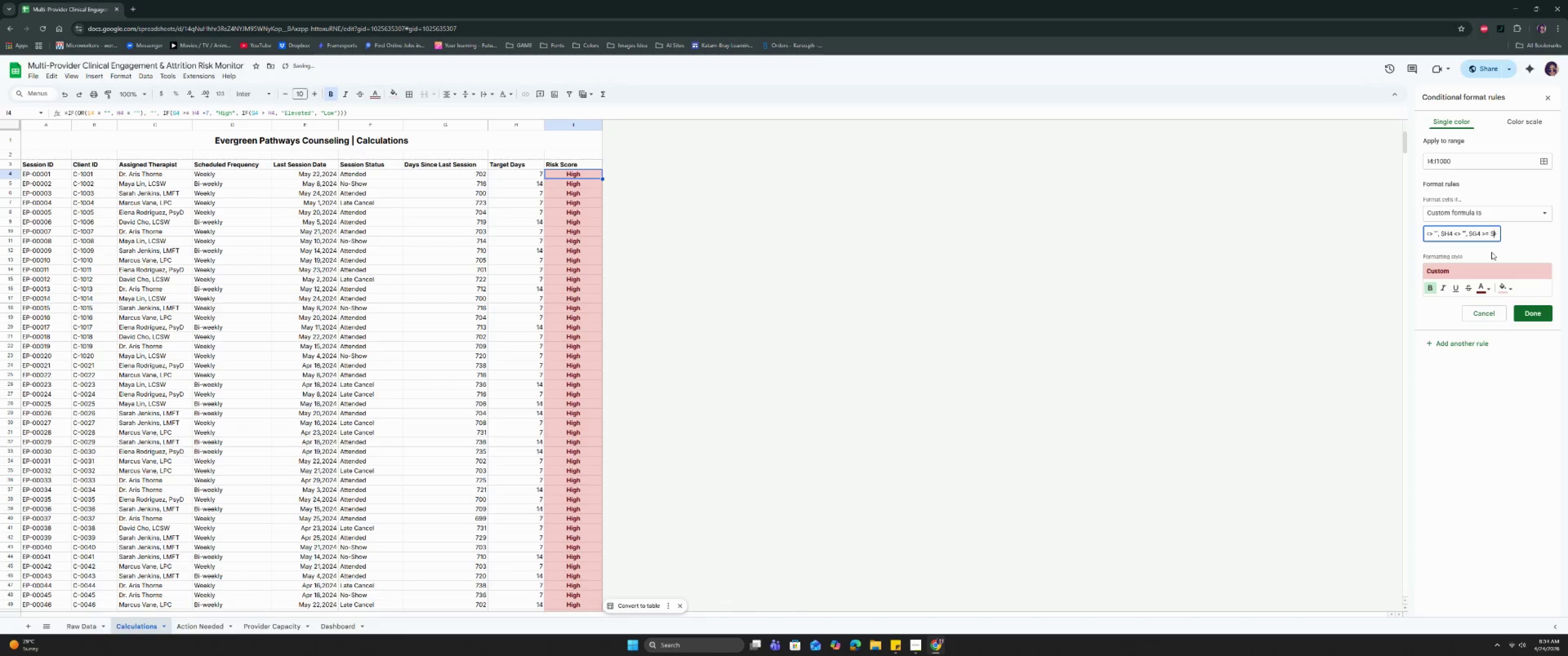 
hold_key(key=ArrowRight, duration=0.83)
 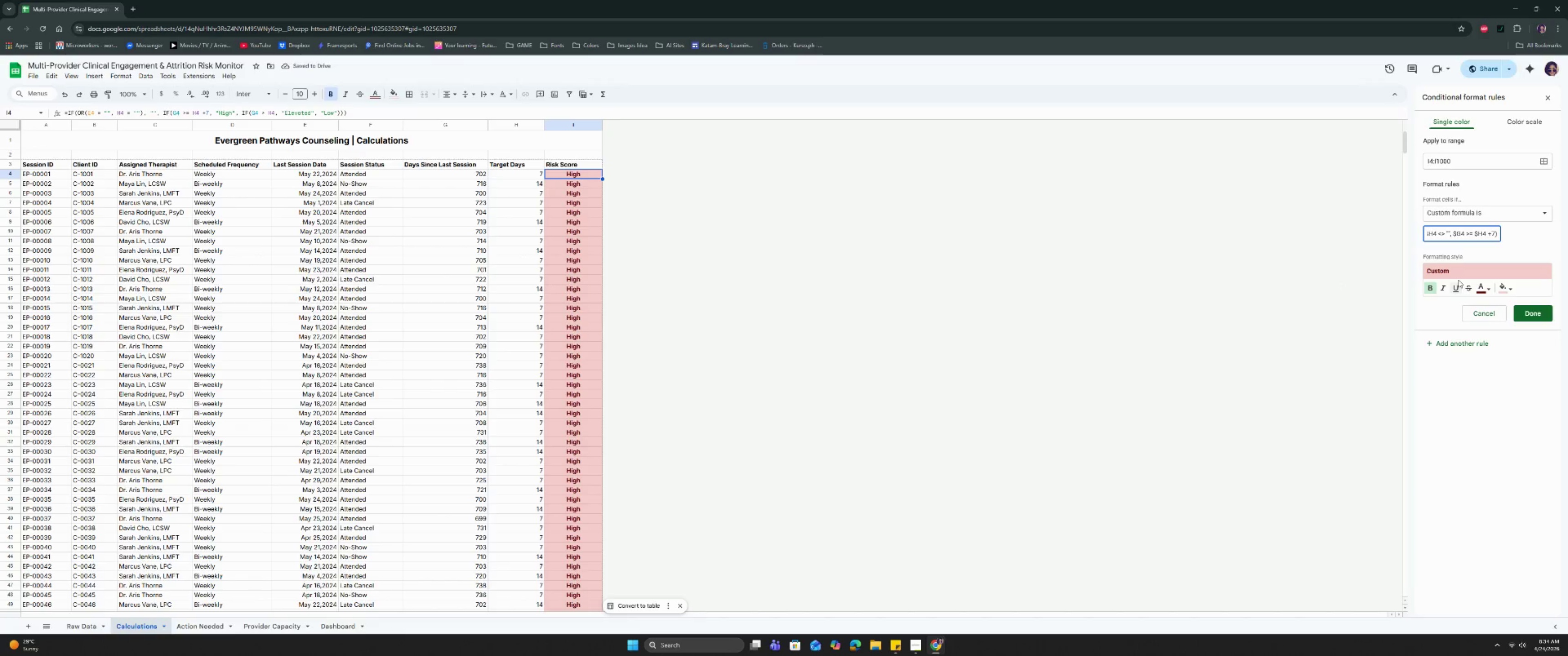 
left_click([1530, 312])
 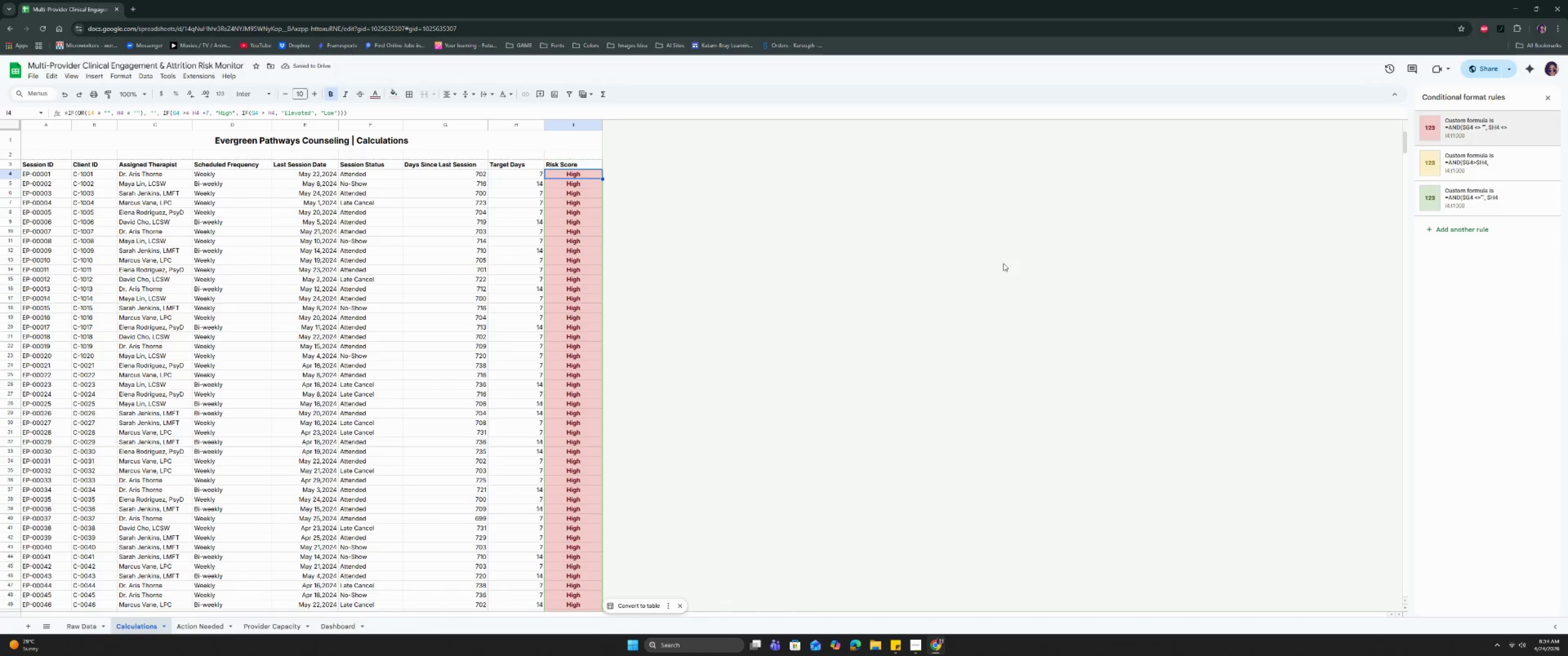 
scroll: coordinate [929, 266], scroll_direction: down, amount: 30.0
 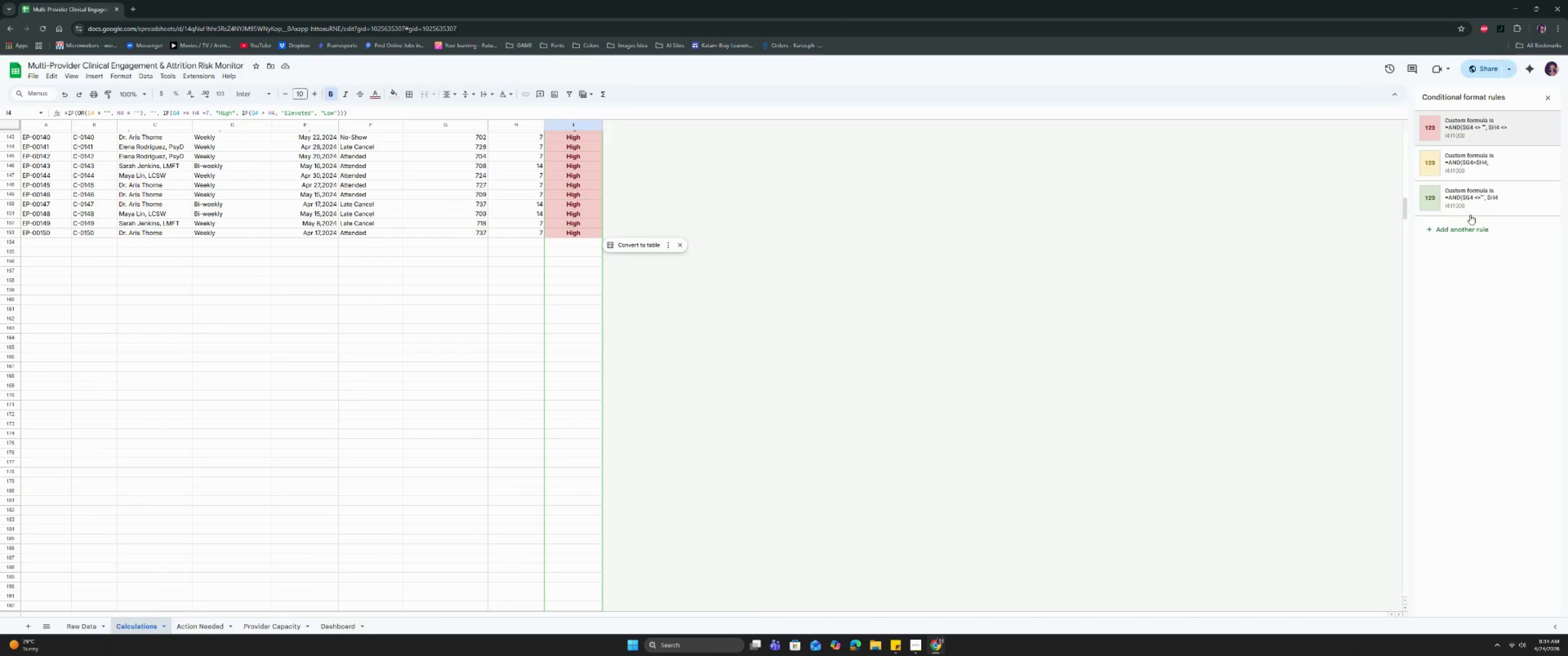 
left_click([1474, 205])
 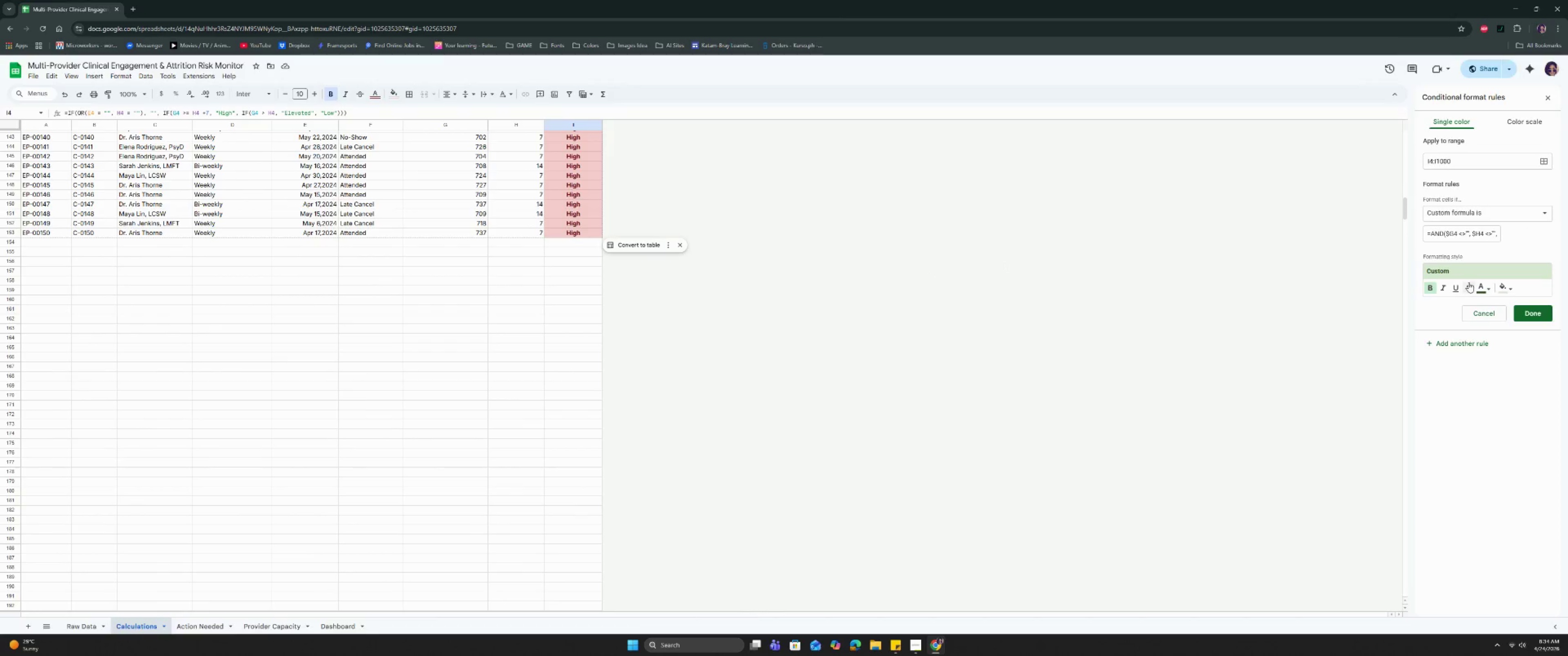 
left_click_drag(start_coordinate=[1468, 235], to_coordinate=[1562, 234])
 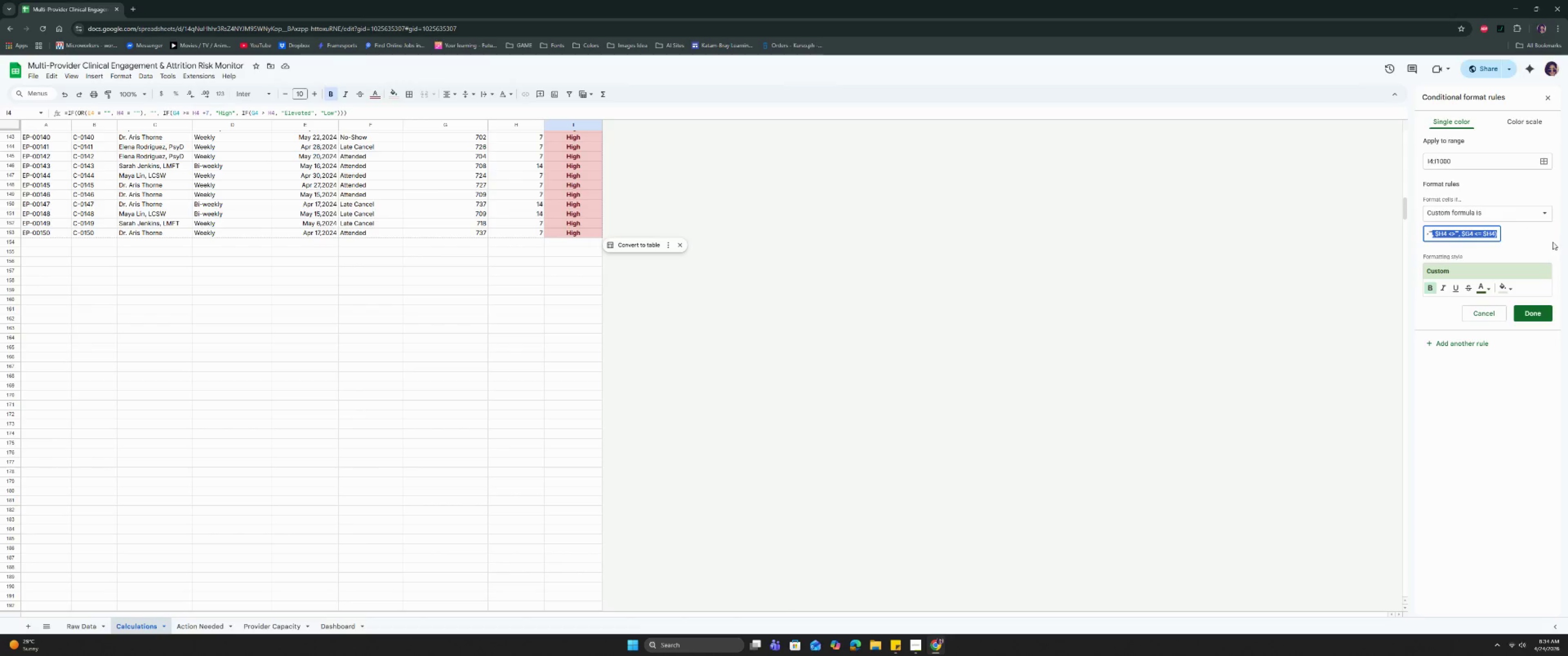 
wait(6.79)
 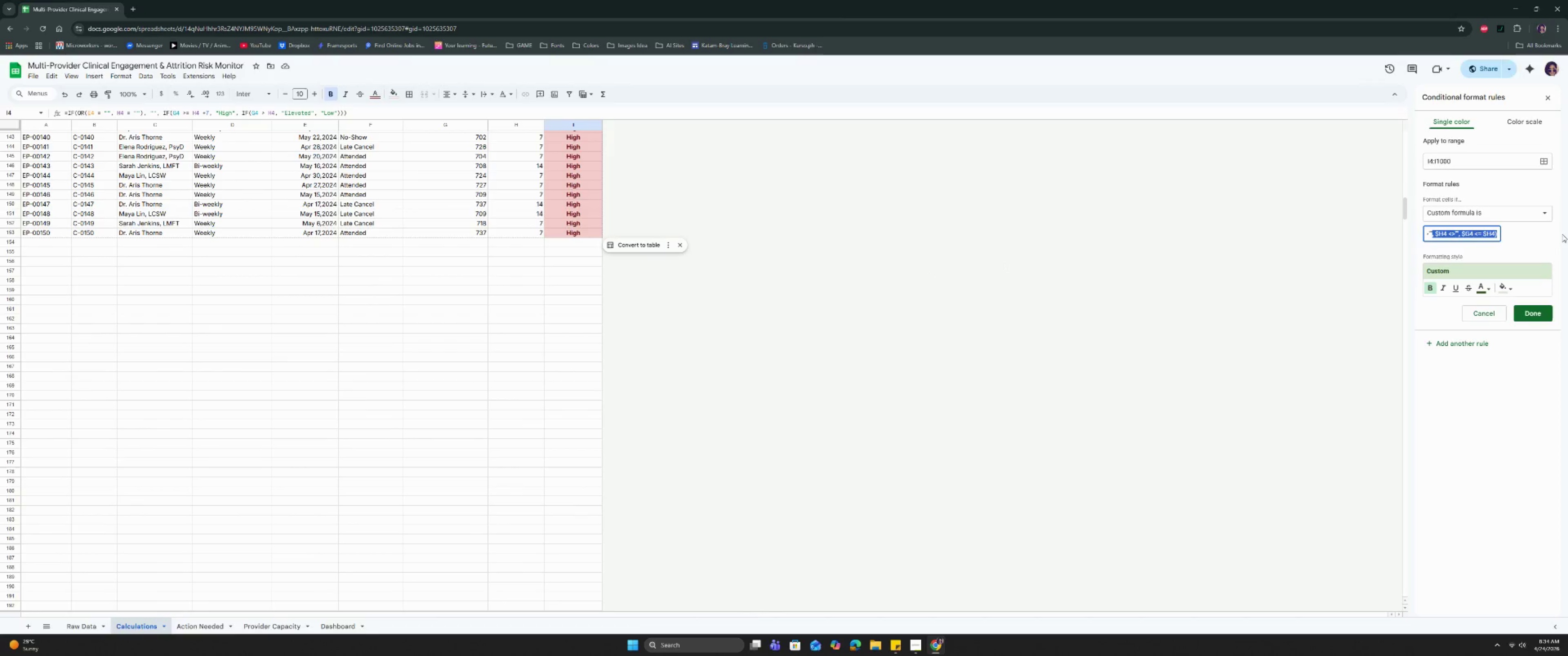 
left_click([1480, 165])
 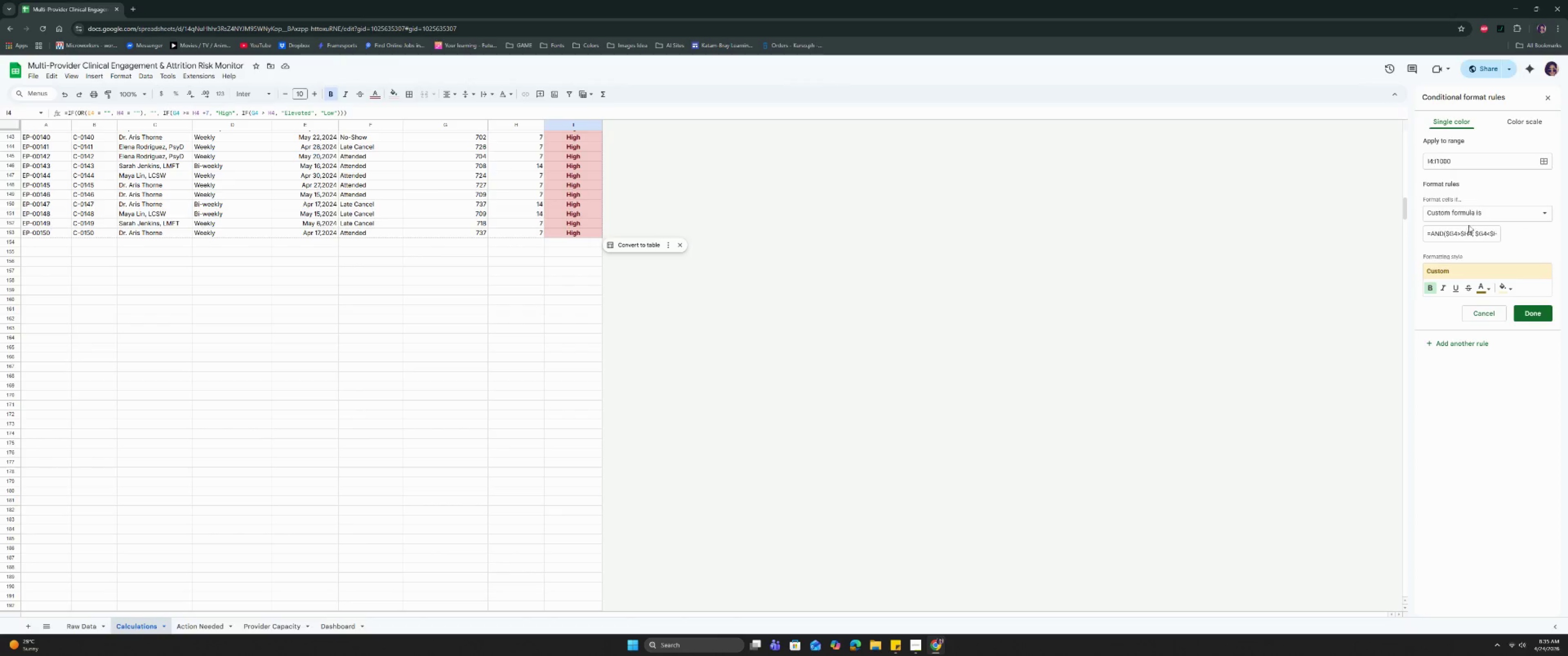 
left_click_drag(start_coordinate=[1464, 236], to_coordinate=[1536, 238])
 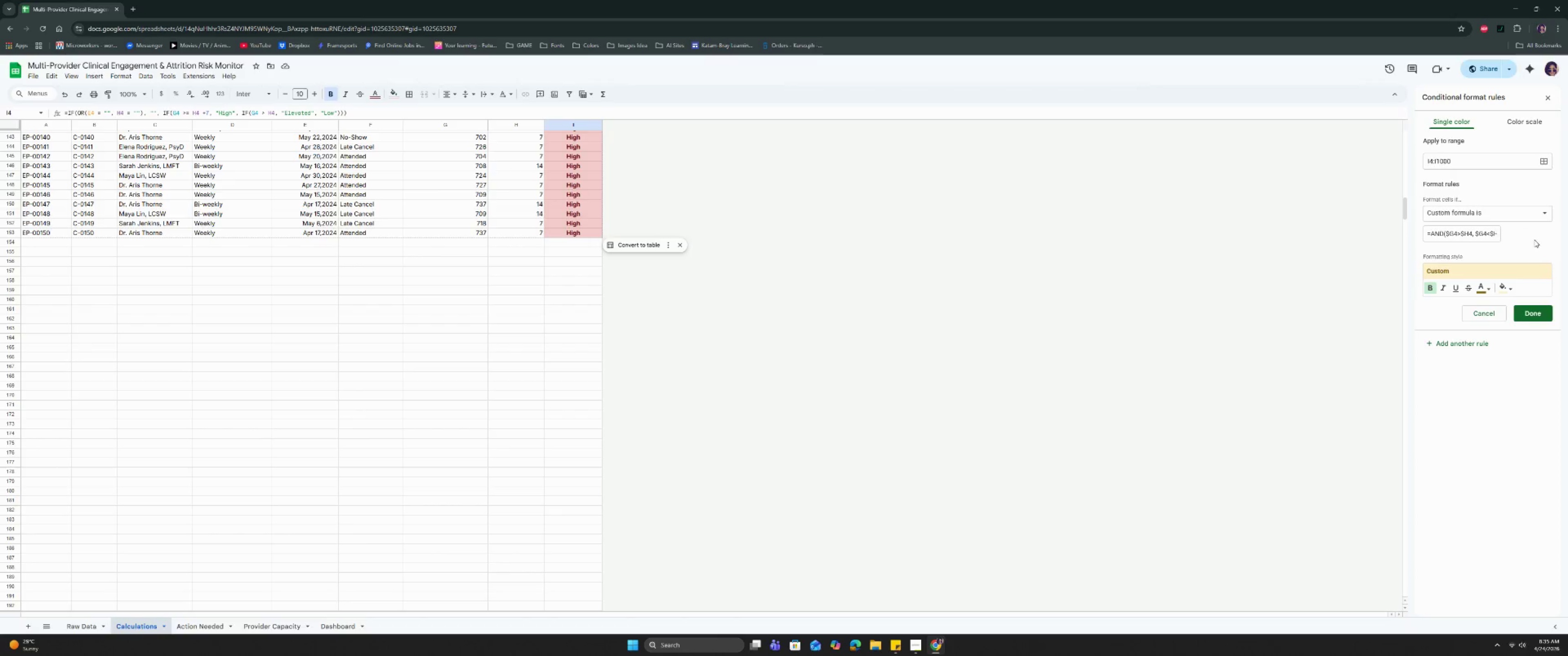 
left_click([1534, 240])
 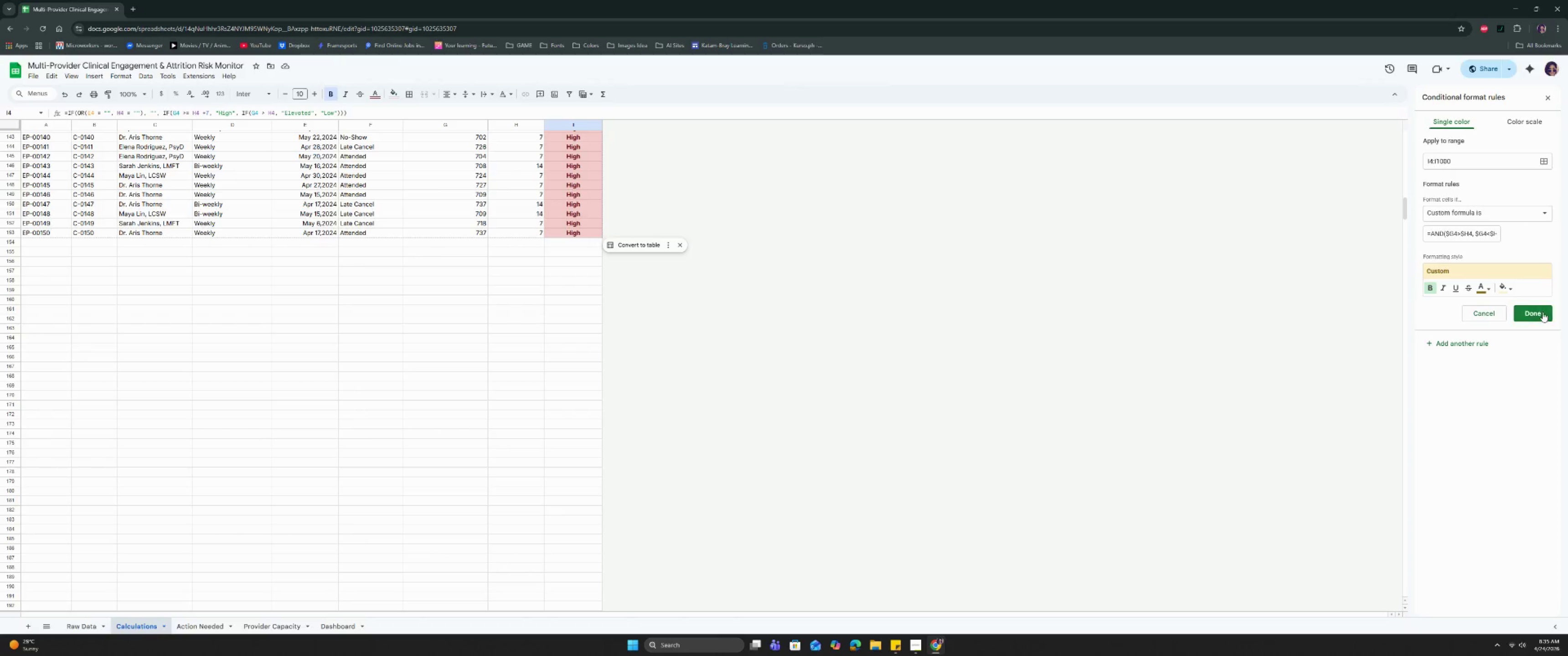 
left_click([1542, 314])
 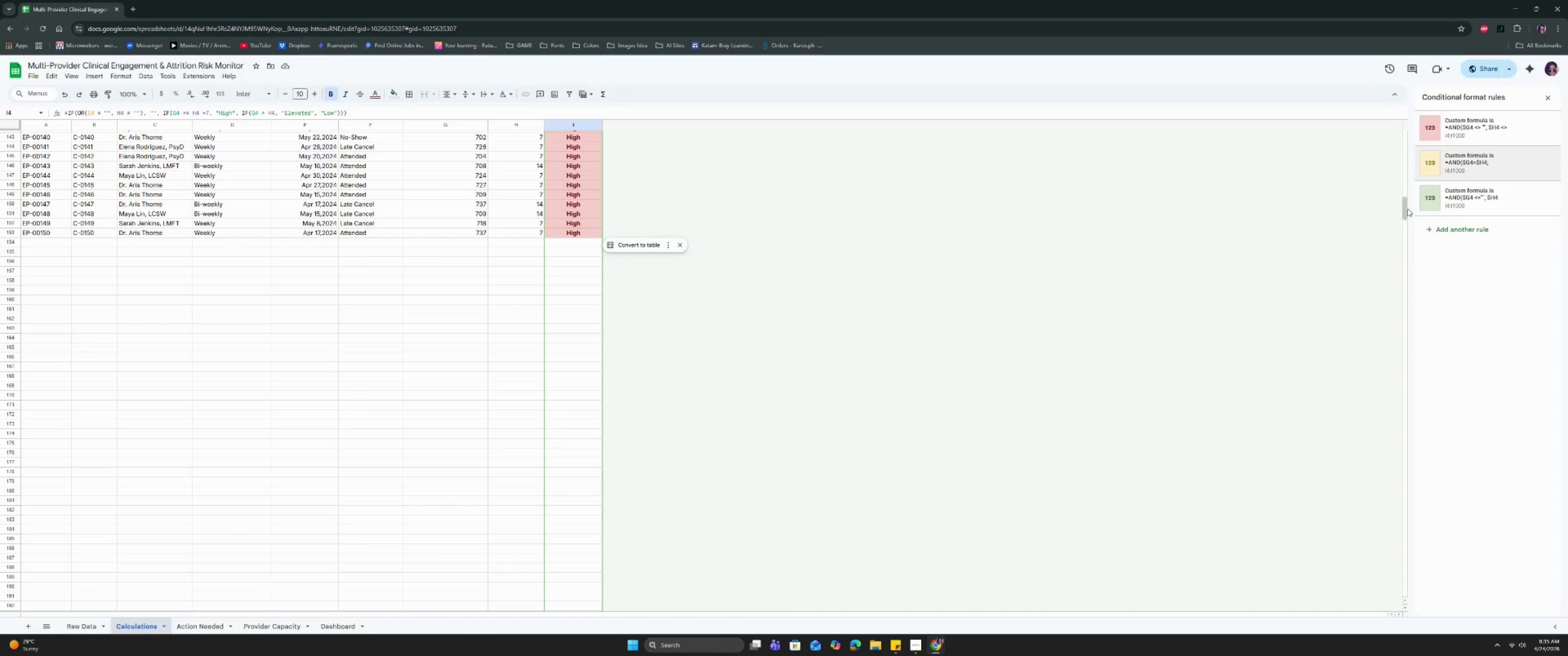 
left_click_drag(start_coordinate=[1403, 210], to_coordinate=[1400, 117])
 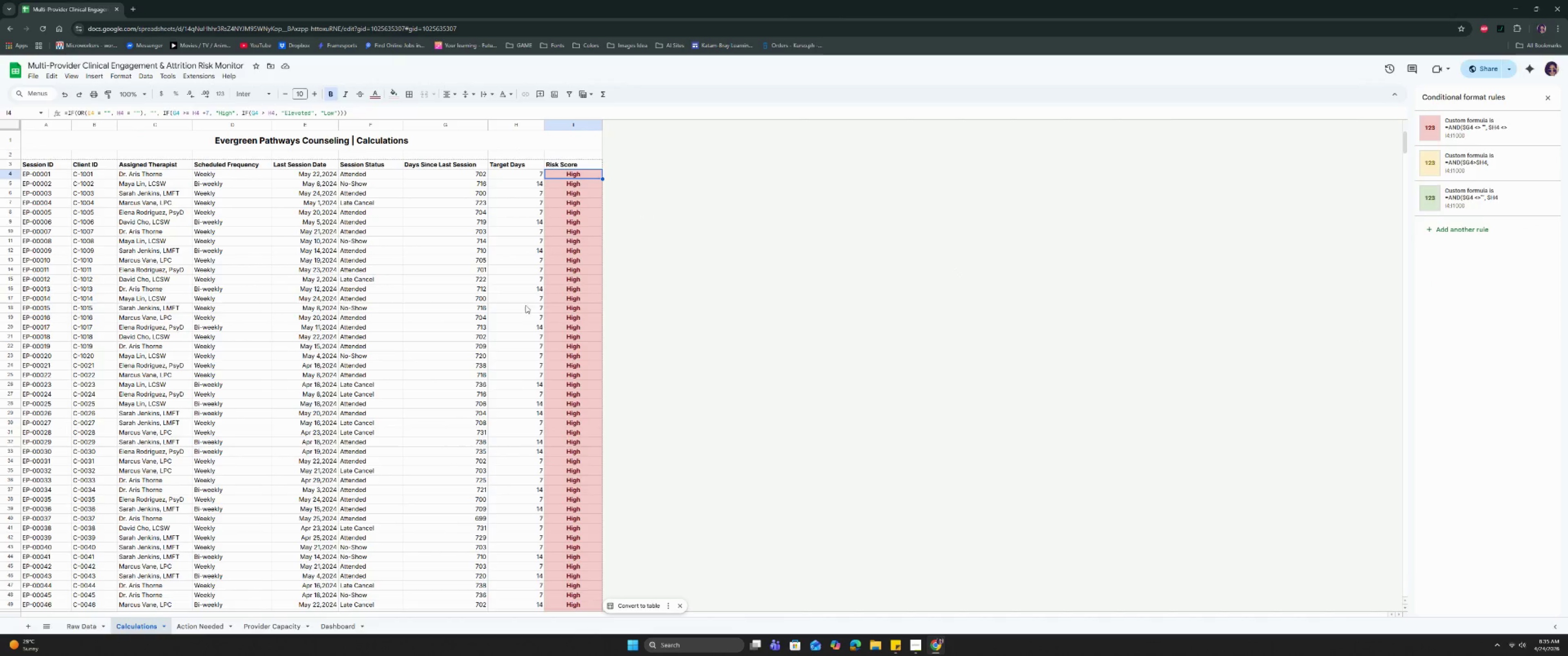 
left_click([472, 292])
 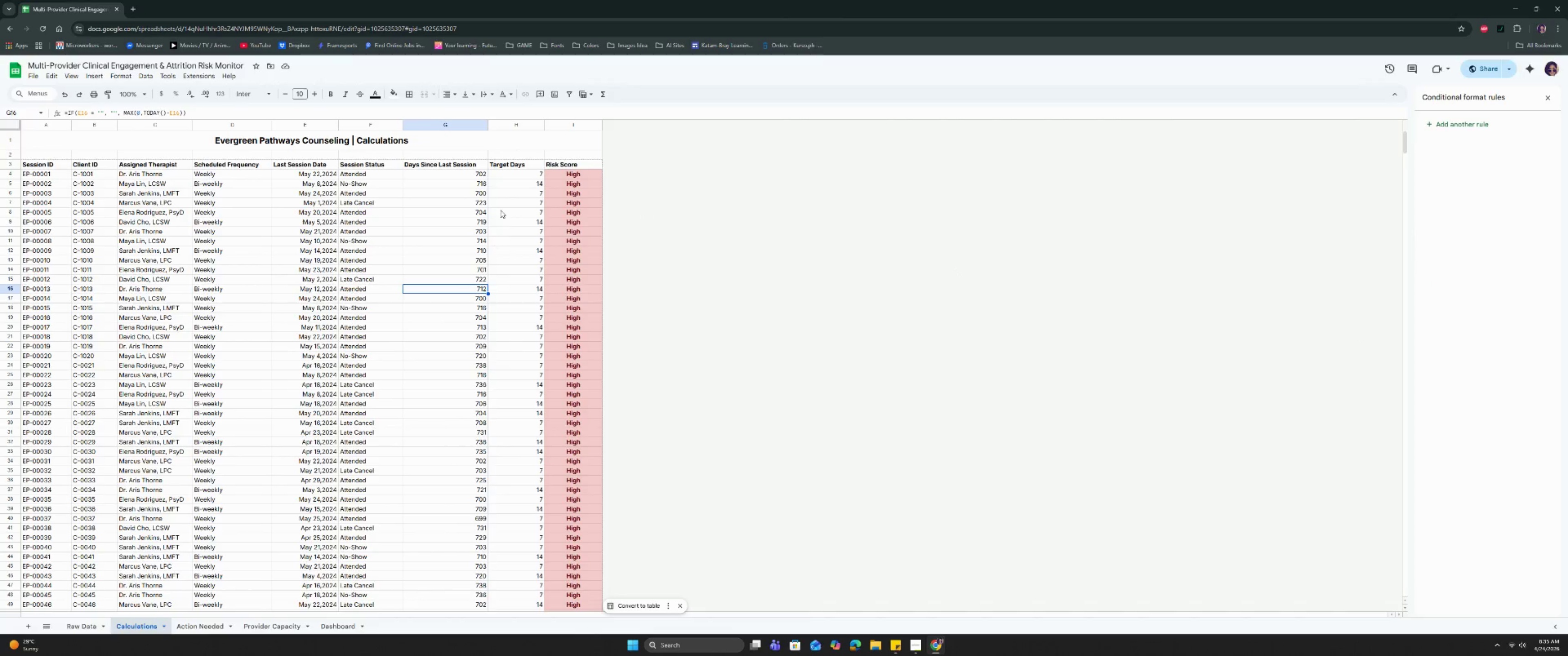 
scroll: coordinate [511, 295], scroll_direction: down, amount: 10.0
 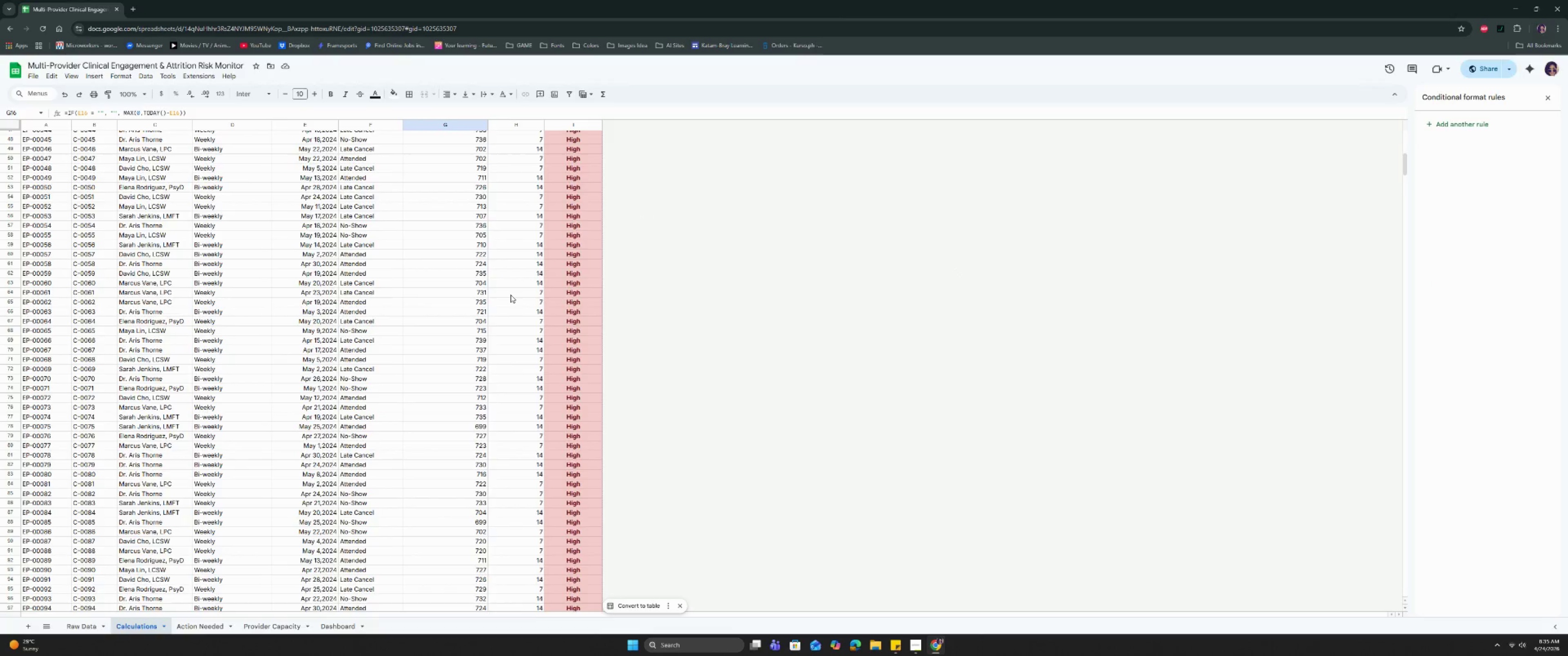 
scroll: coordinate [510, 296], scroll_direction: up, amount: 18.0
 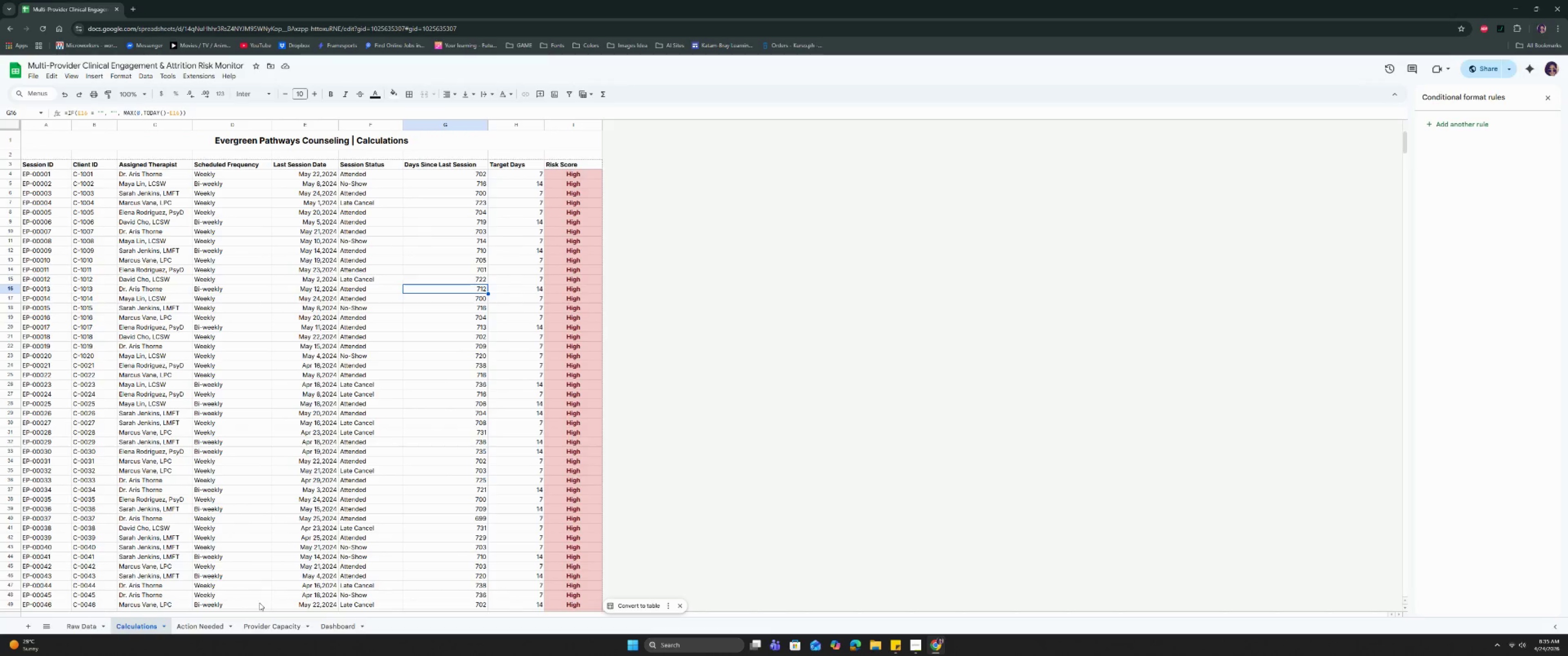 
left_click([269, 626])
 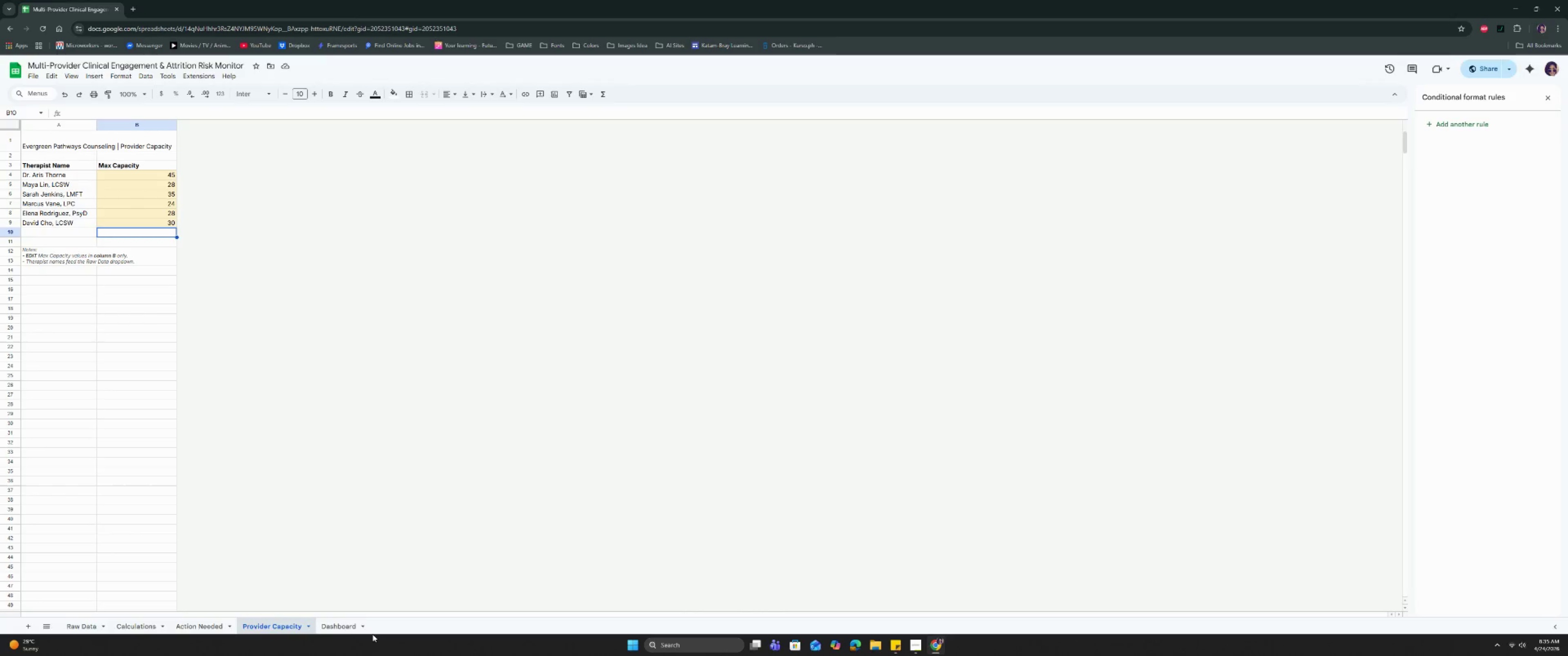 
left_click([348, 630])
 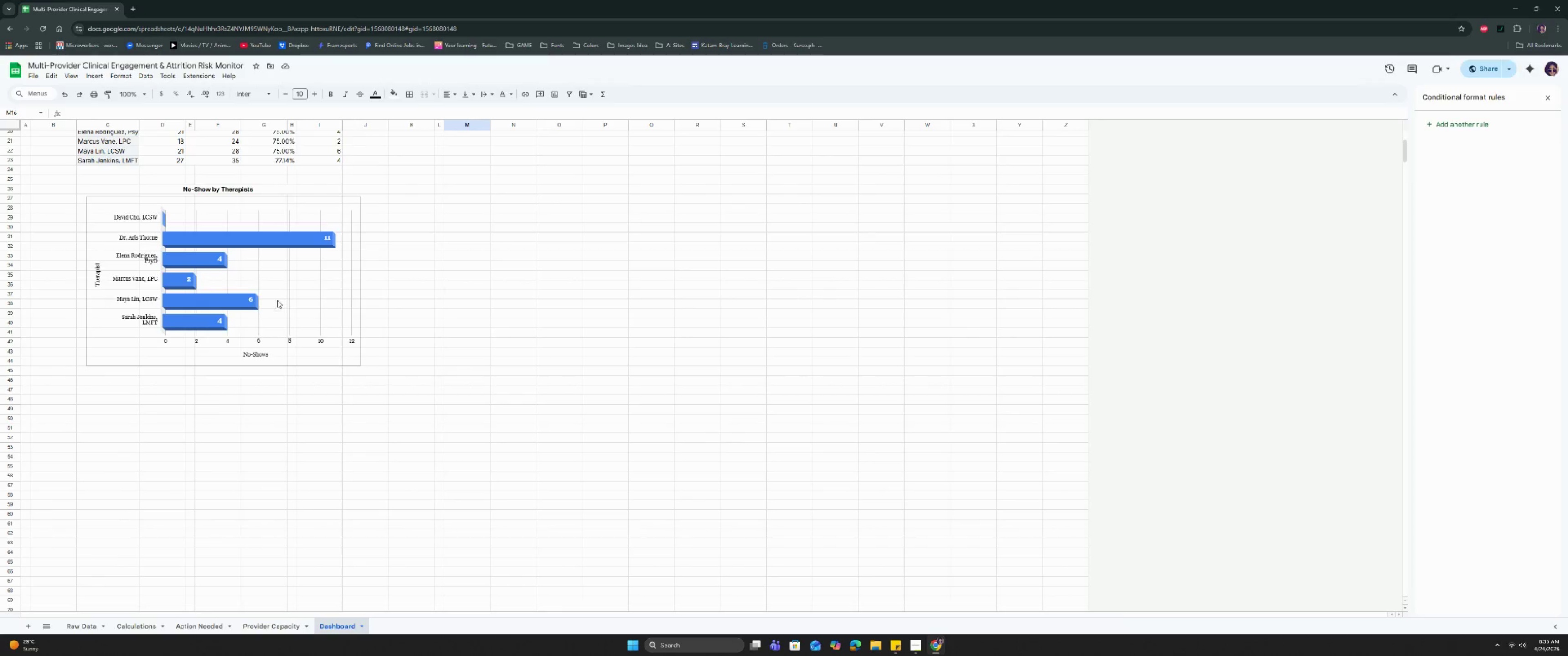 
scroll: coordinate [281, 307], scroll_direction: up, amount: 6.0
 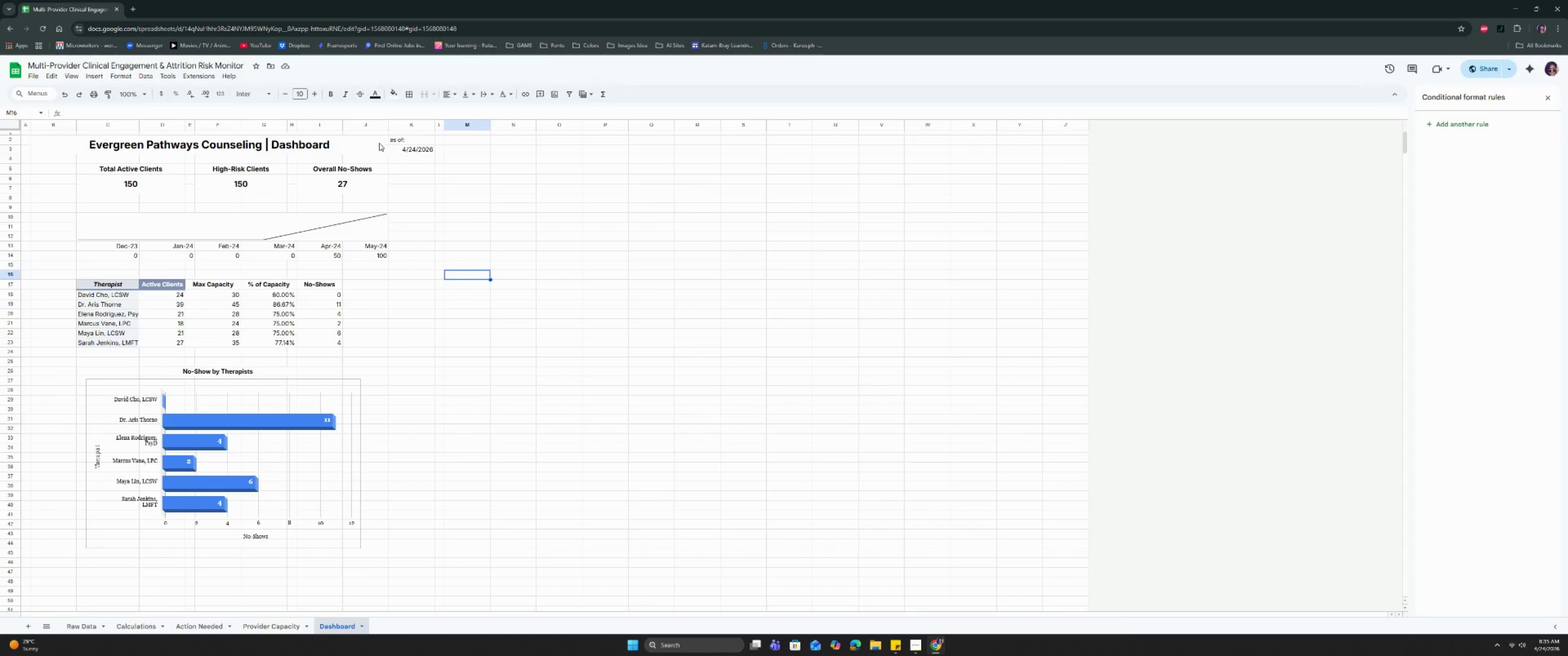 
left_click([378, 141])
 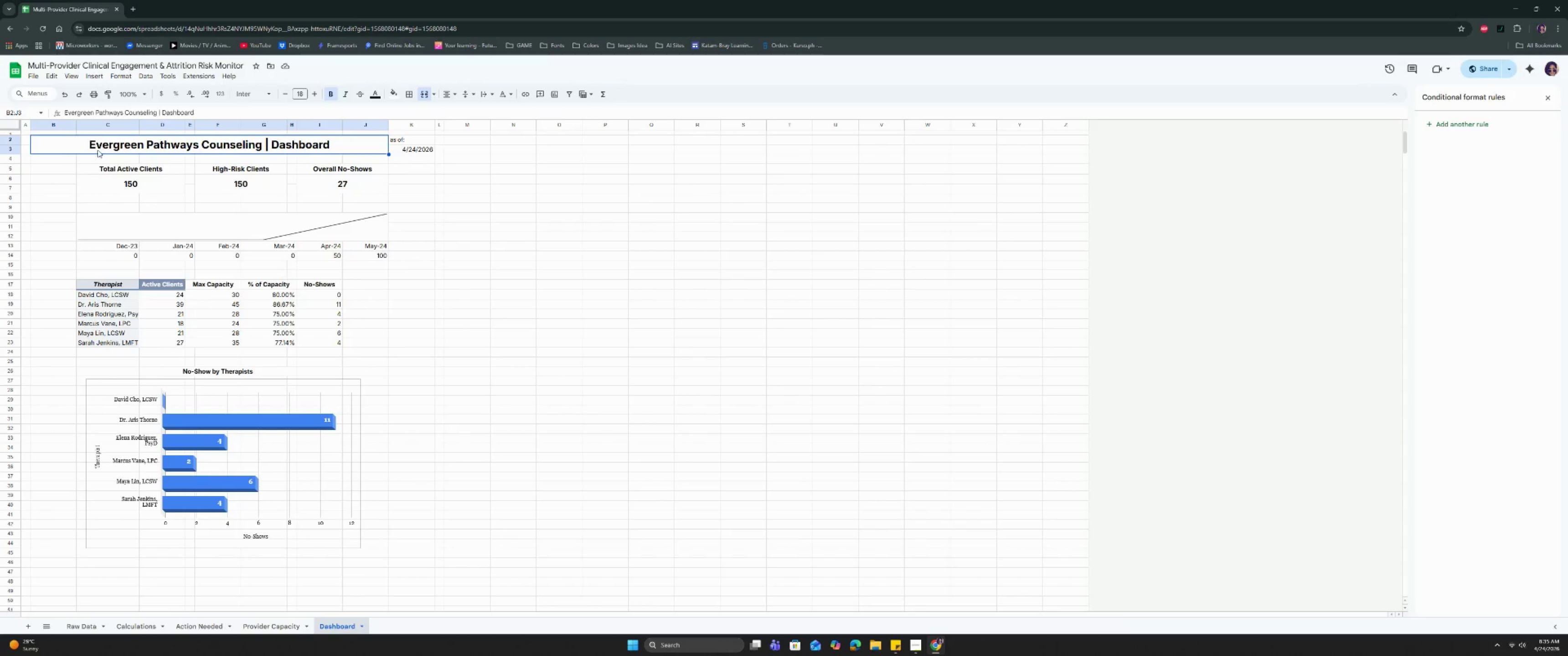 
left_click_drag(start_coordinate=[86, 148], to_coordinate=[424, 149])
 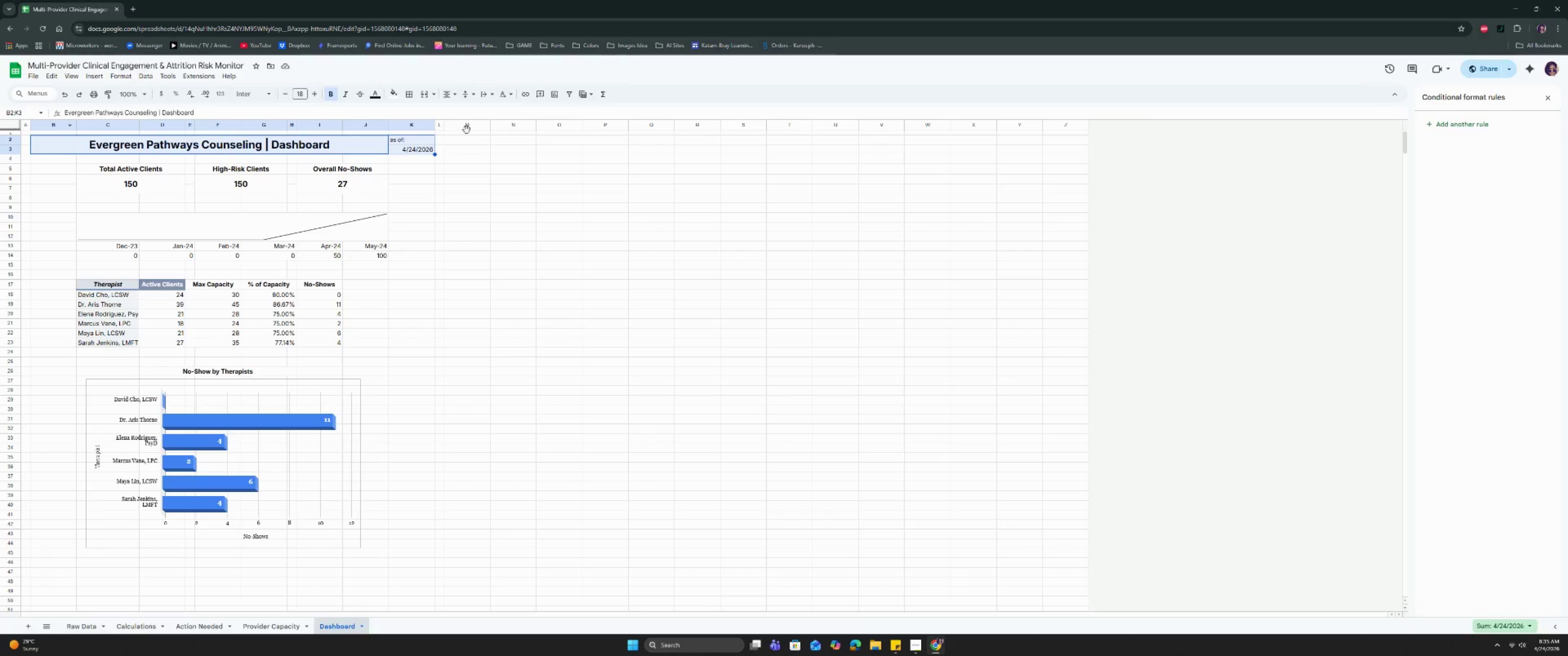 
left_click_drag(start_coordinate=[459, 125], to_coordinate=[1072, 105])
 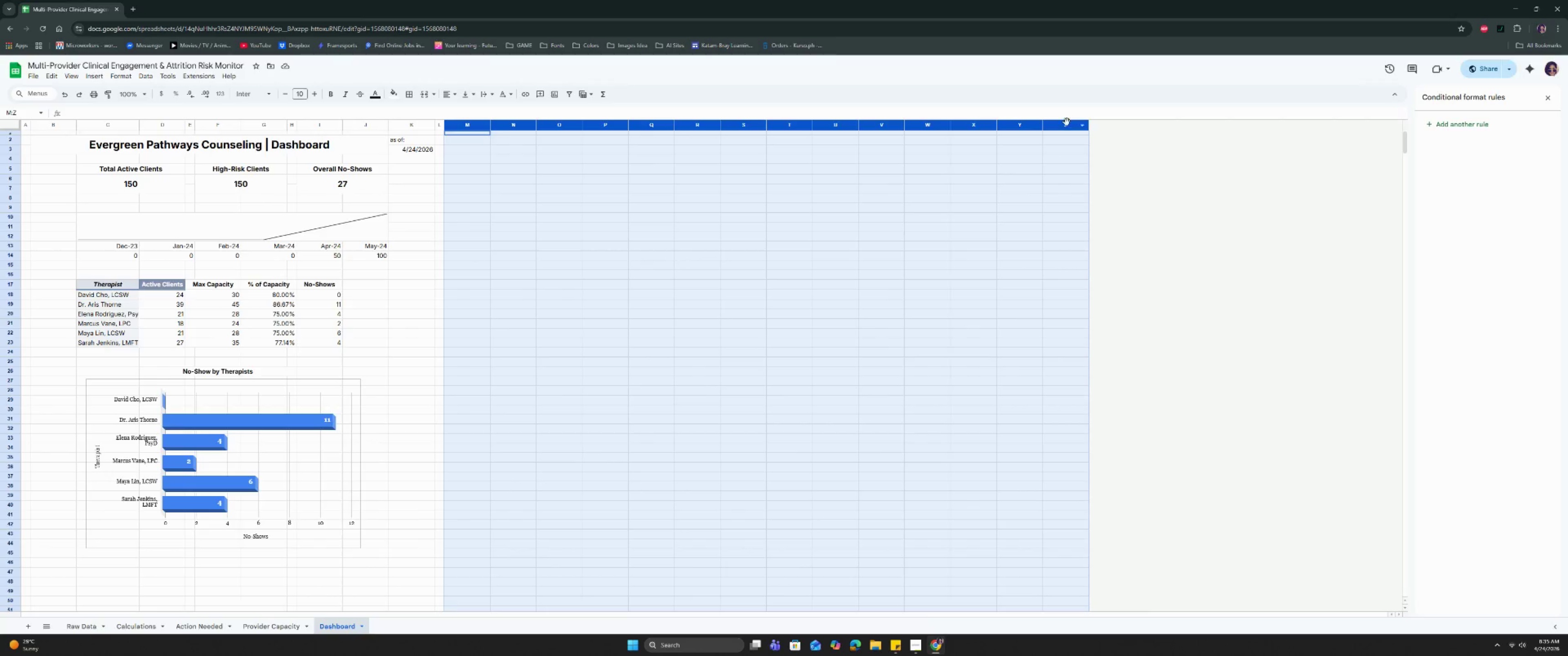 
right_click([1067, 122])
 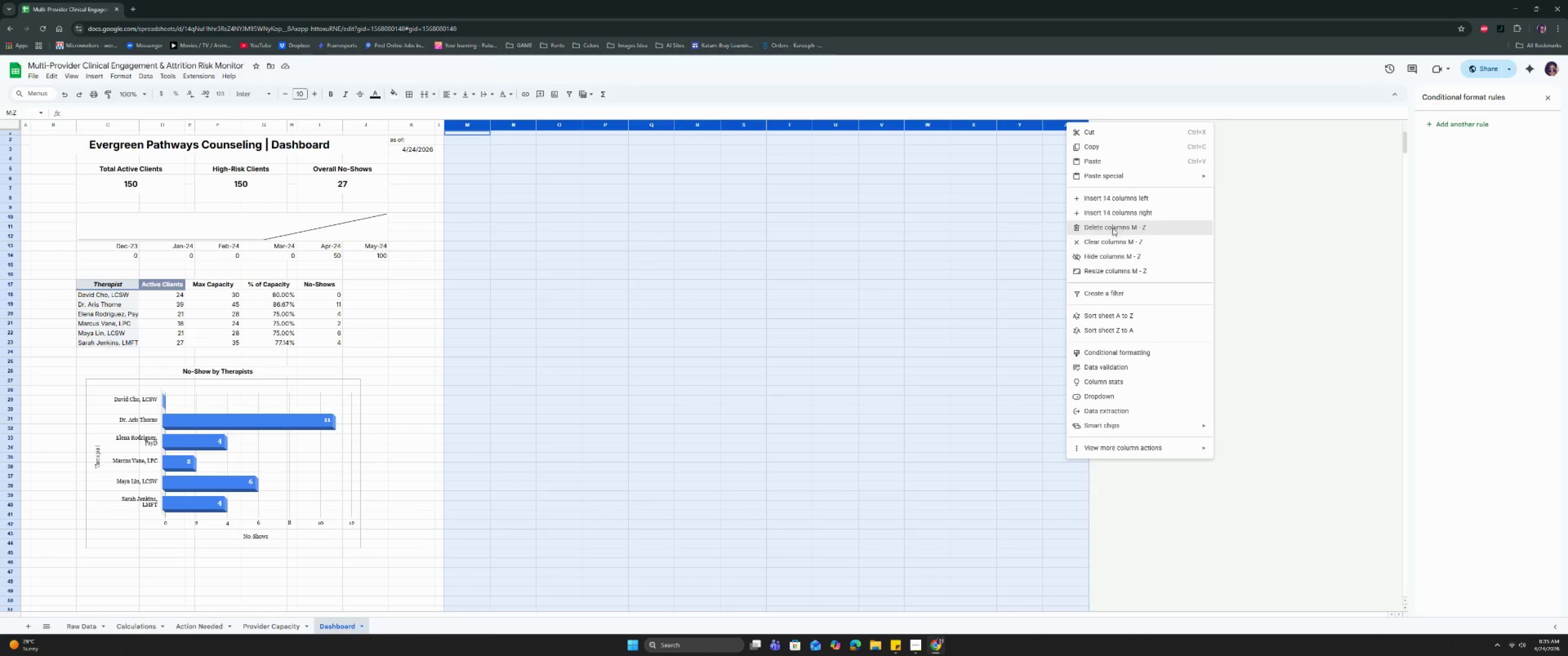 
double_click([620, 264])
 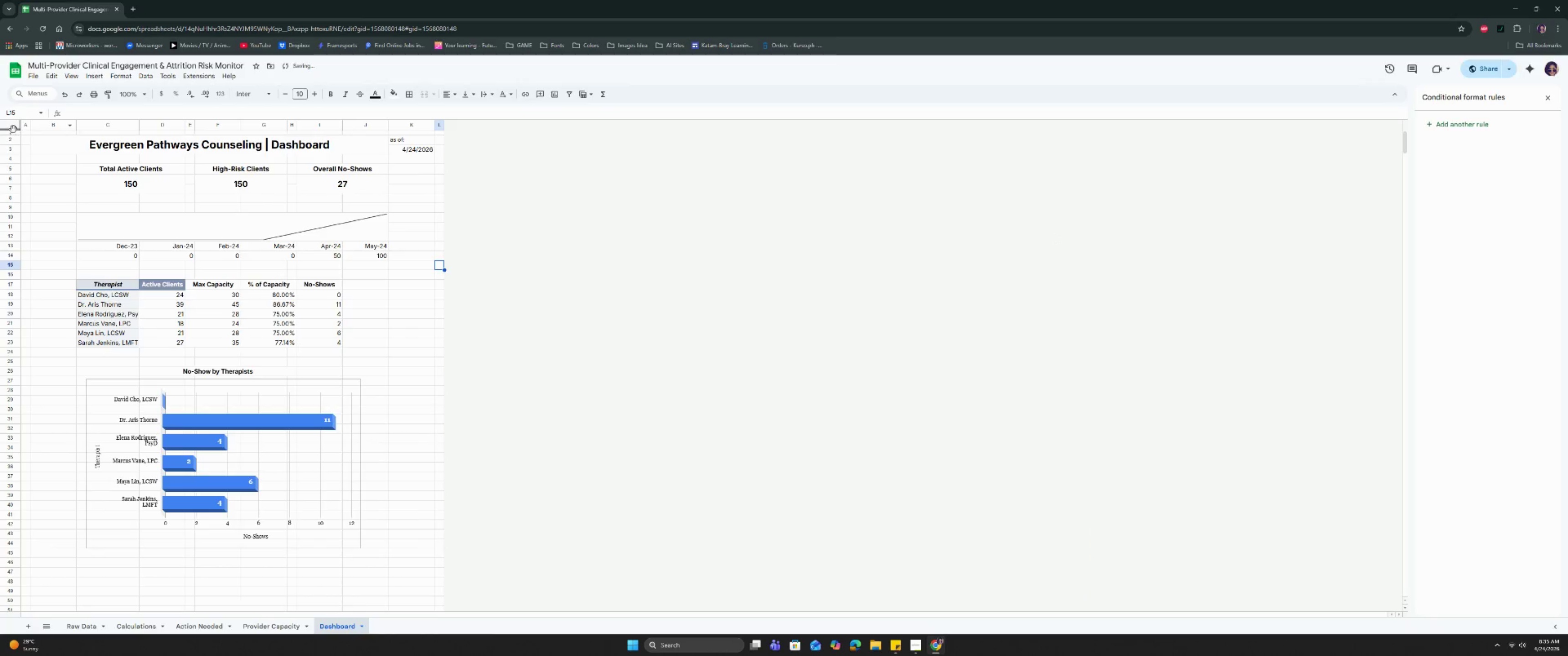 
left_click([10, 135])
 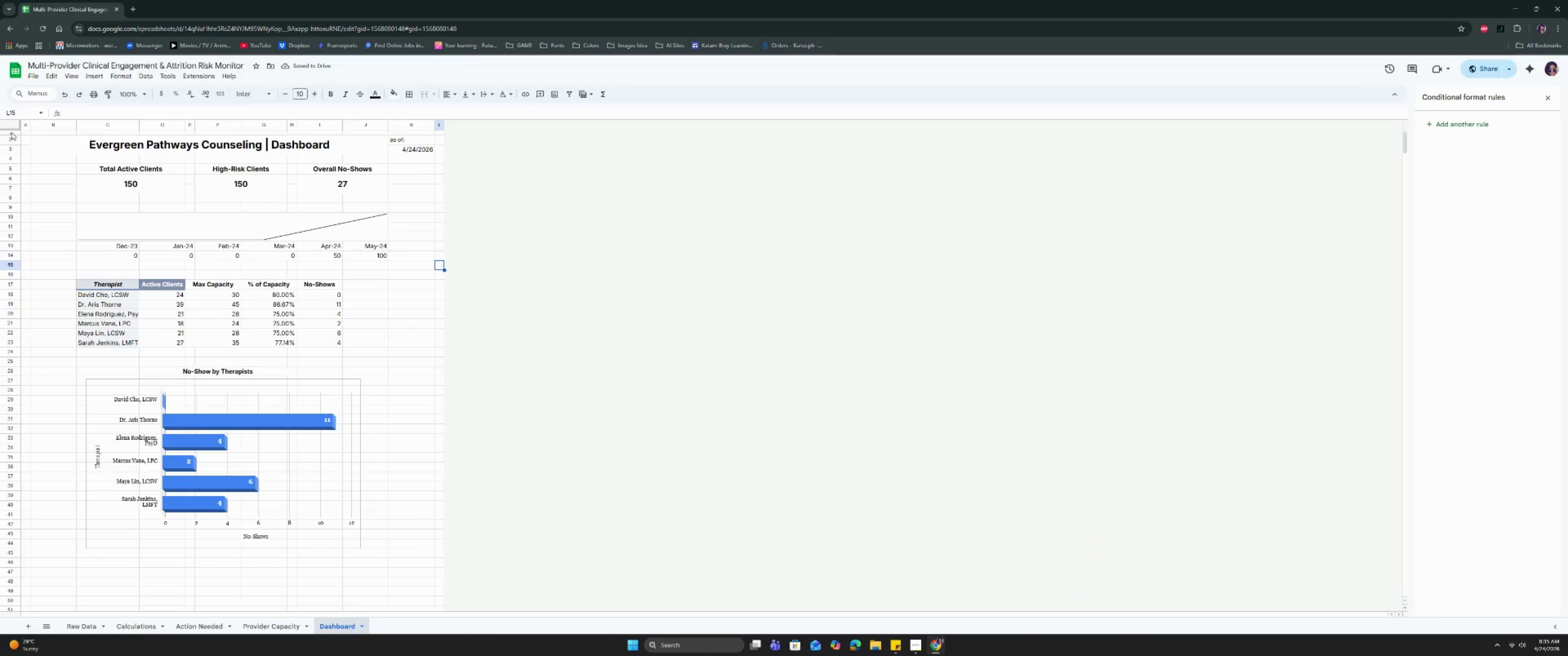 
left_click([11, 132])
 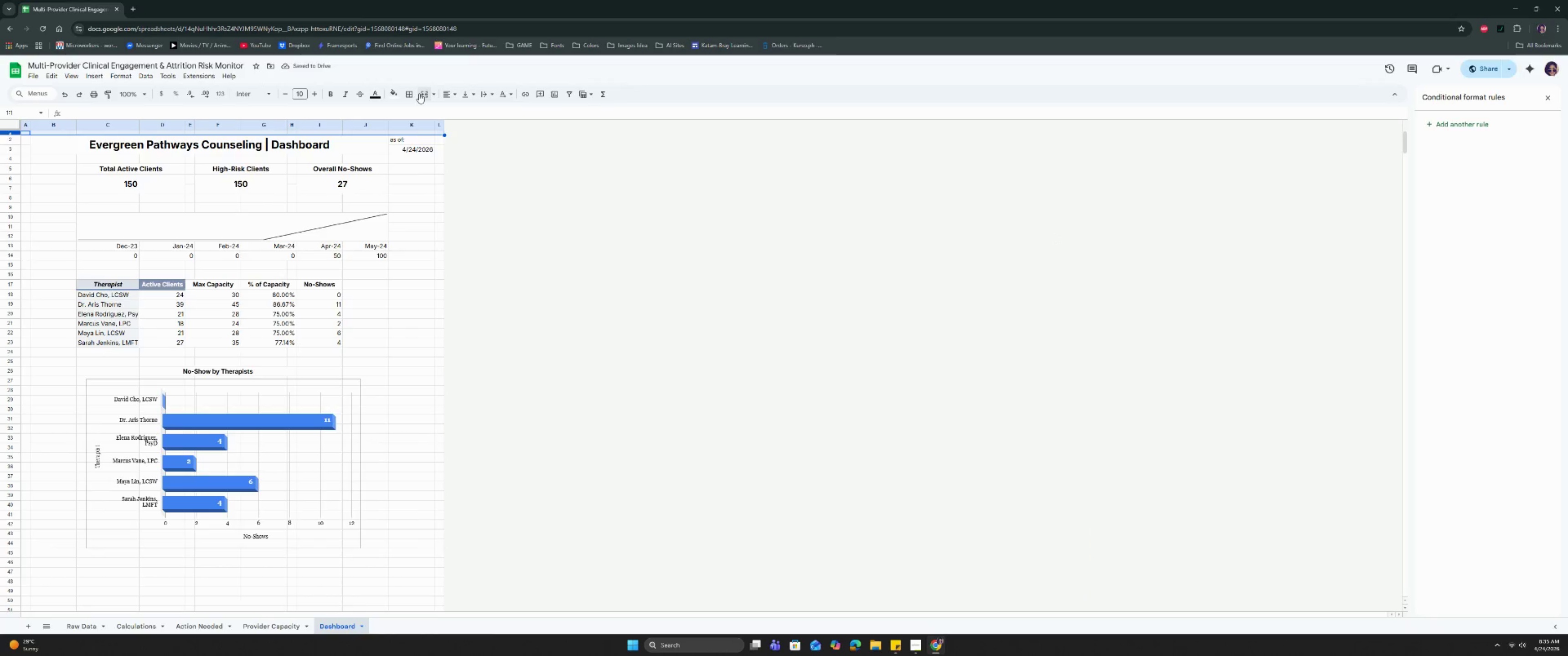 
left_click([408, 91])
 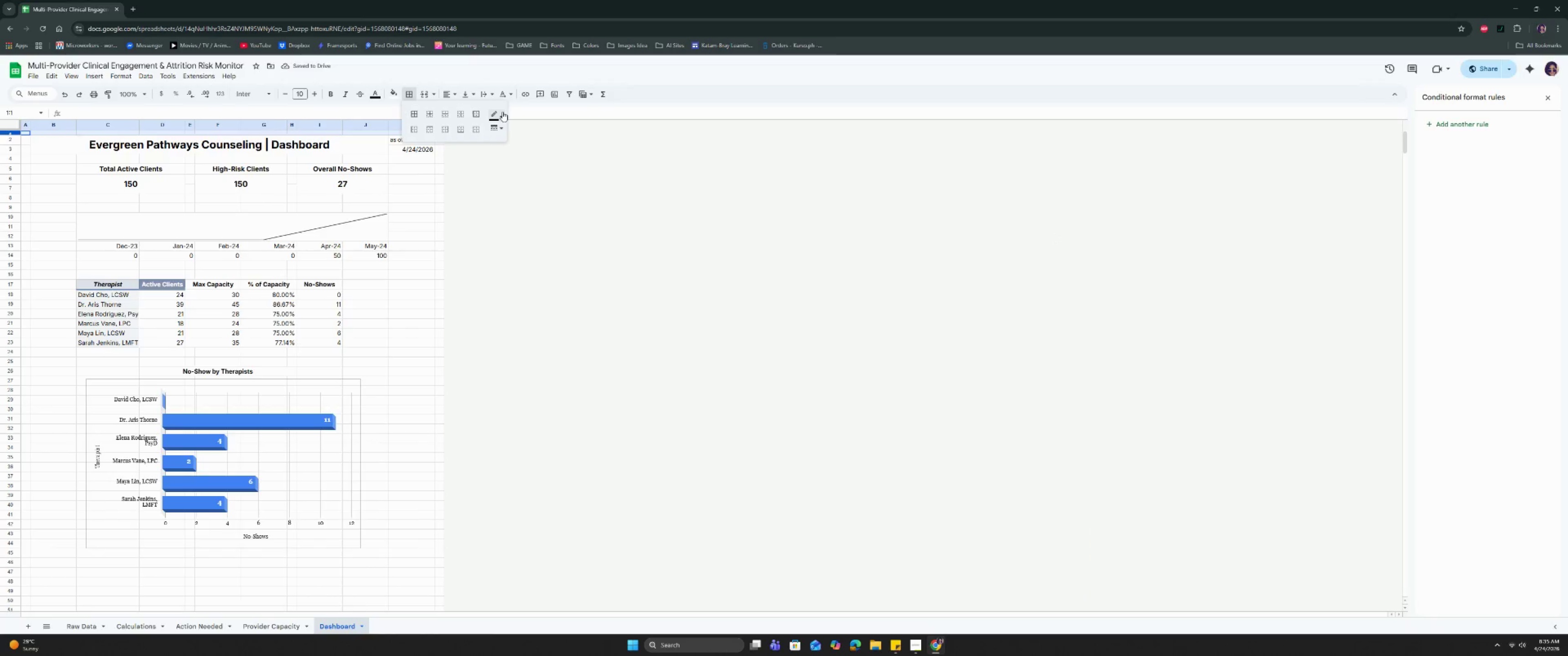 
left_click([501, 113])
 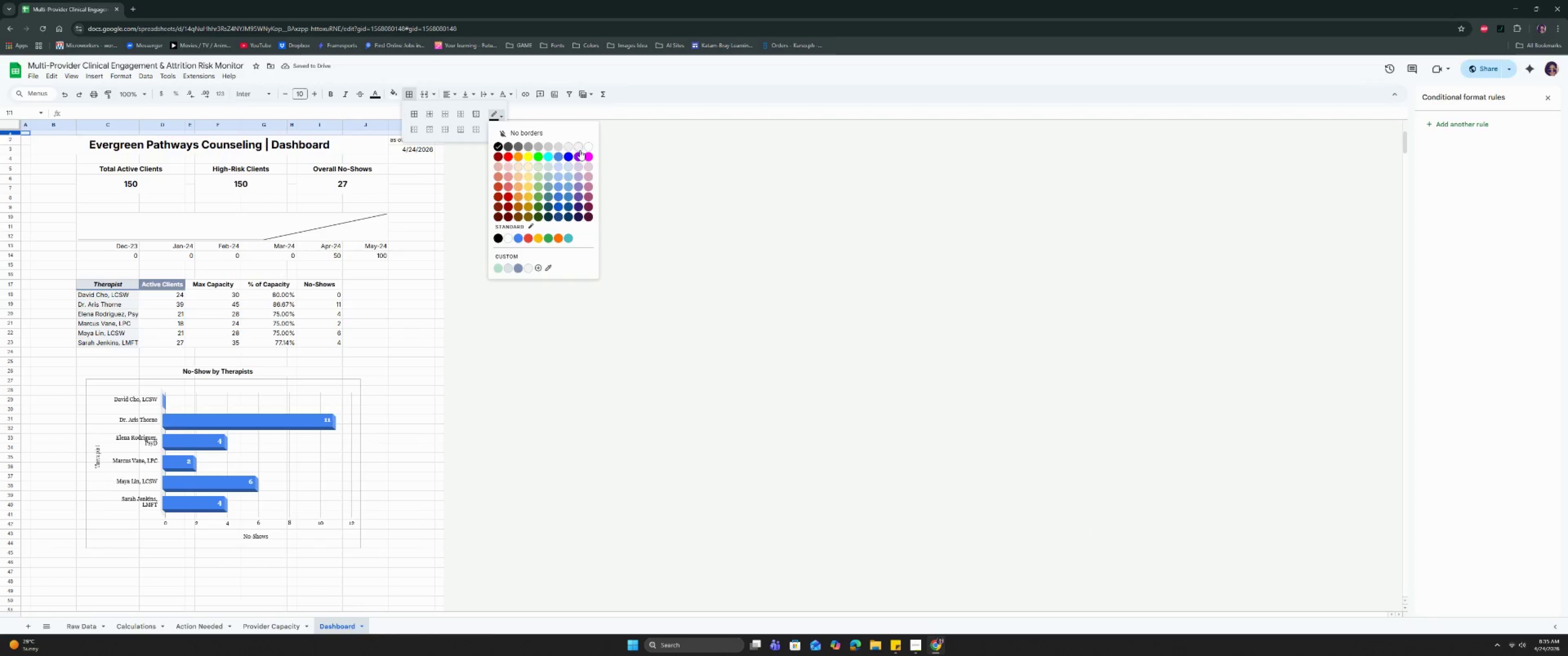 
left_click([579, 149])
 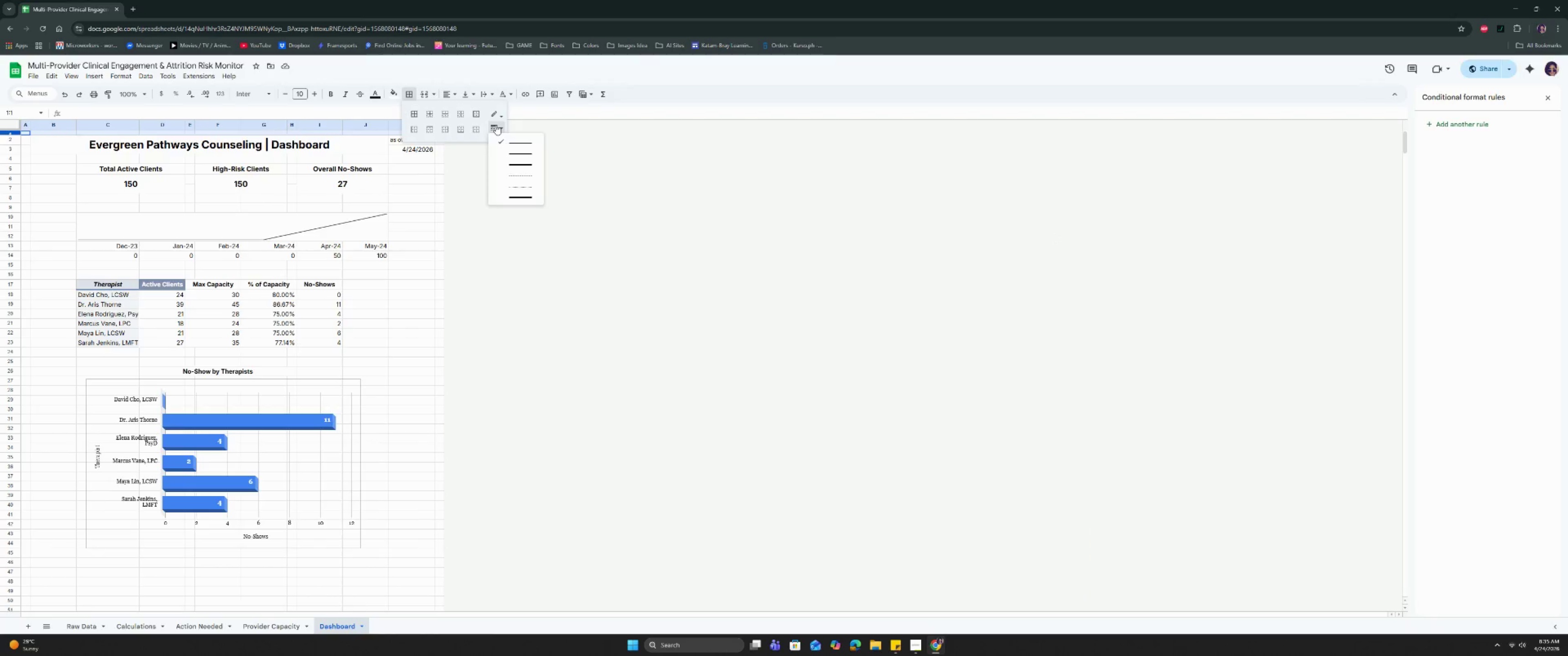 
double_click([503, 137])
 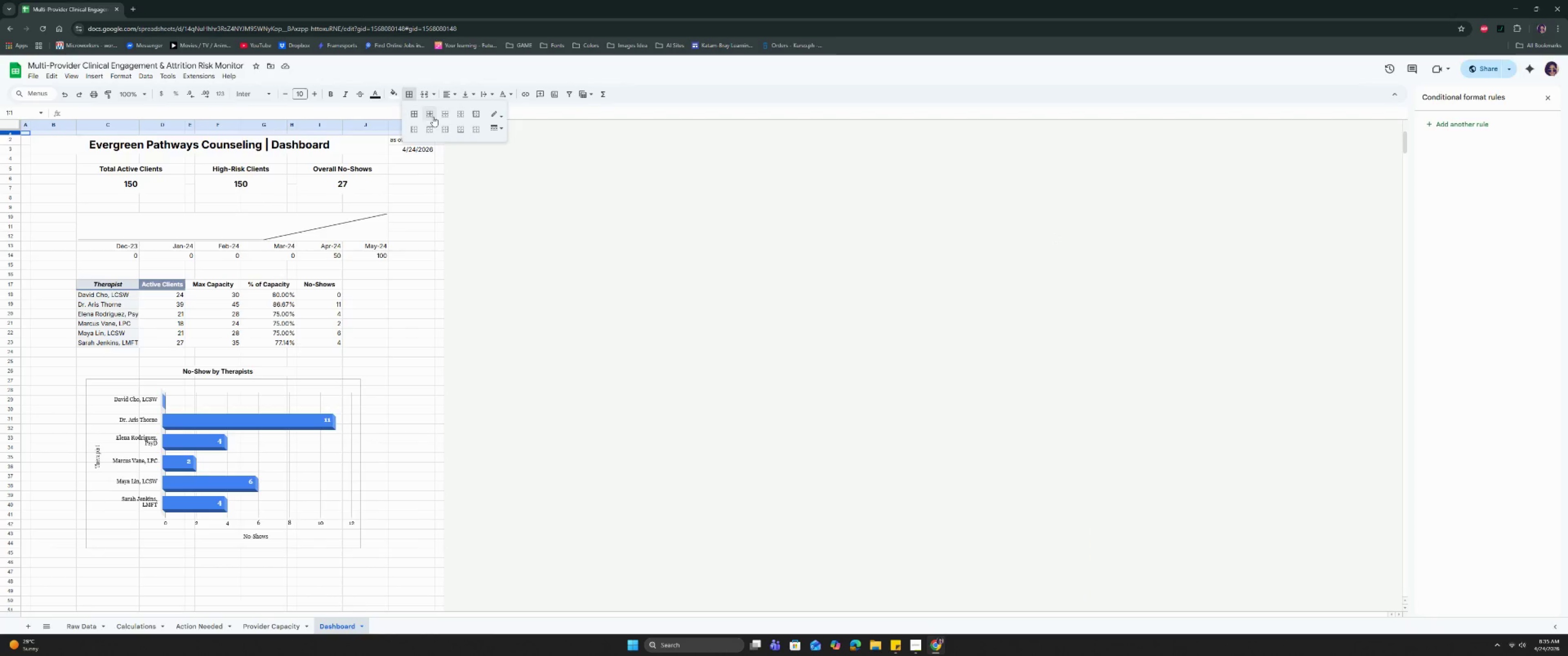 
left_click([431, 116])
 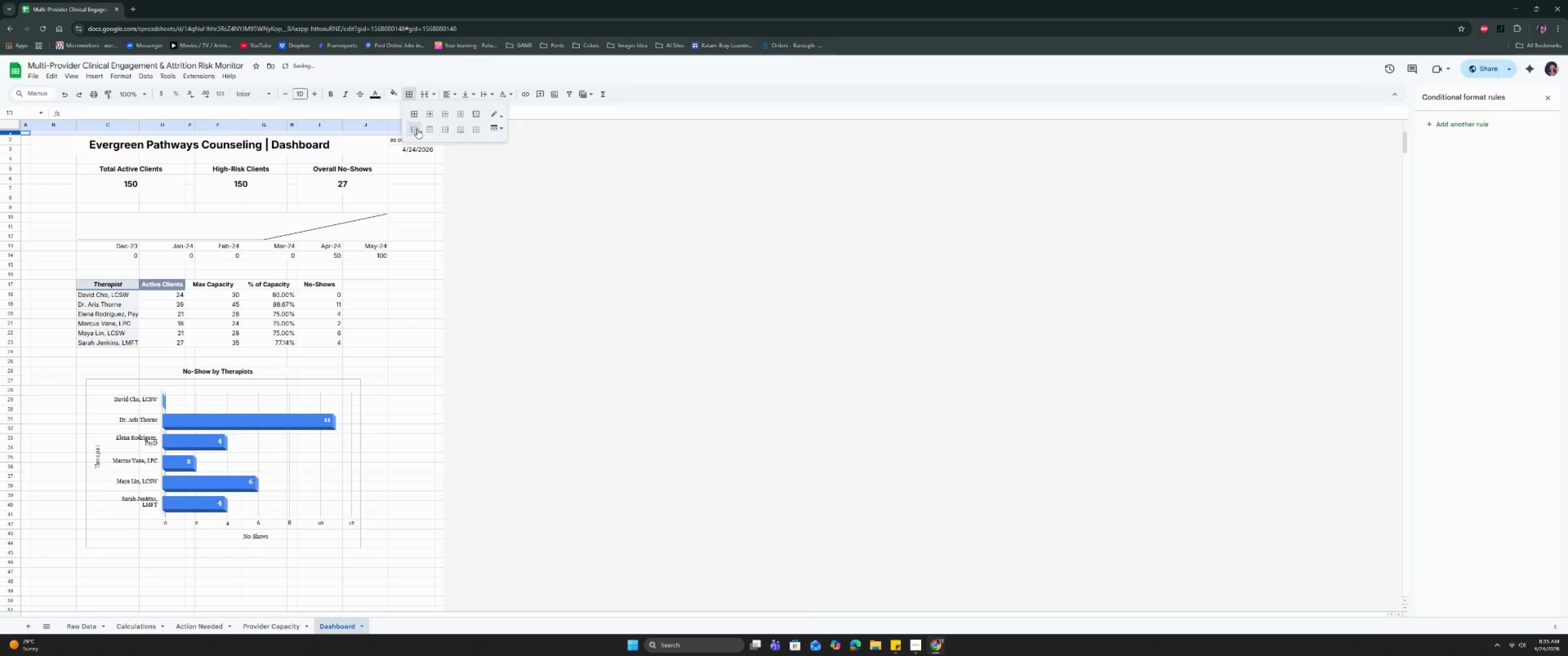 
double_click([447, 128])
 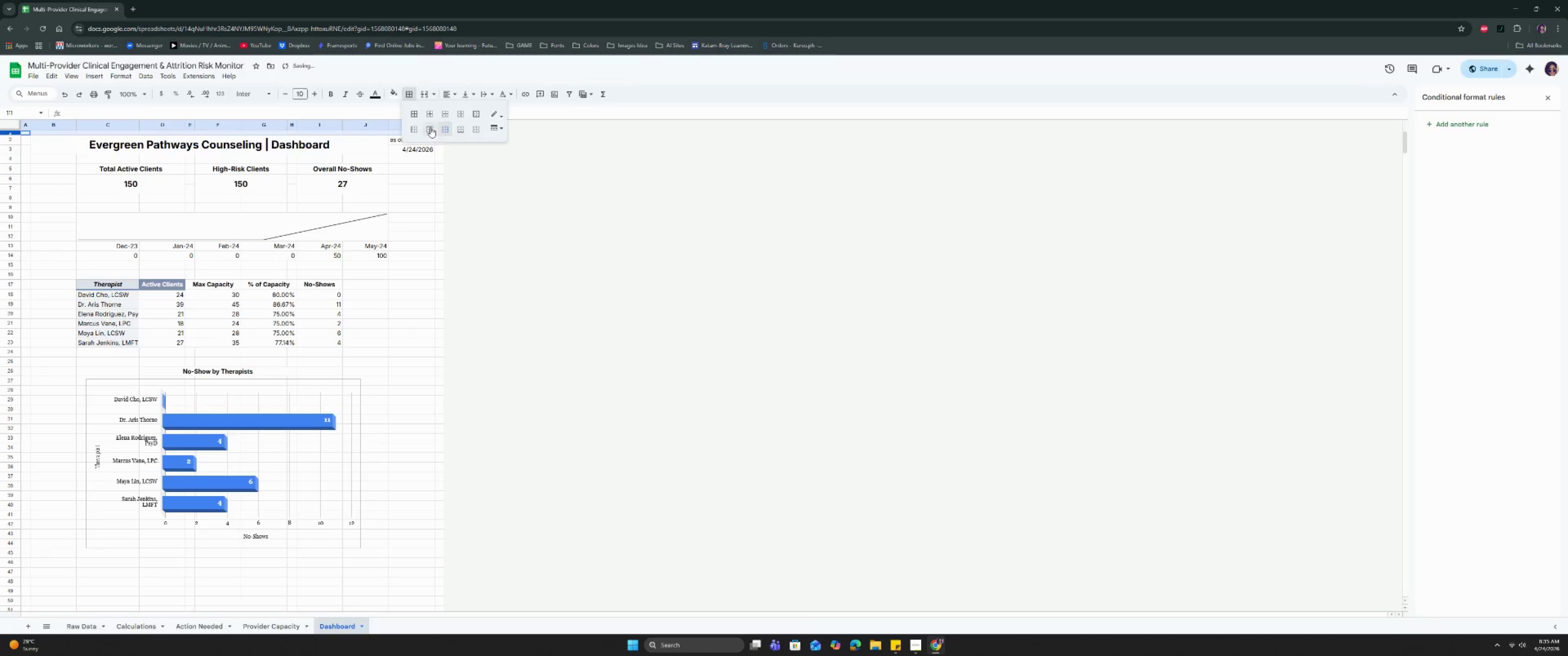 
triple_click([430, 128])
 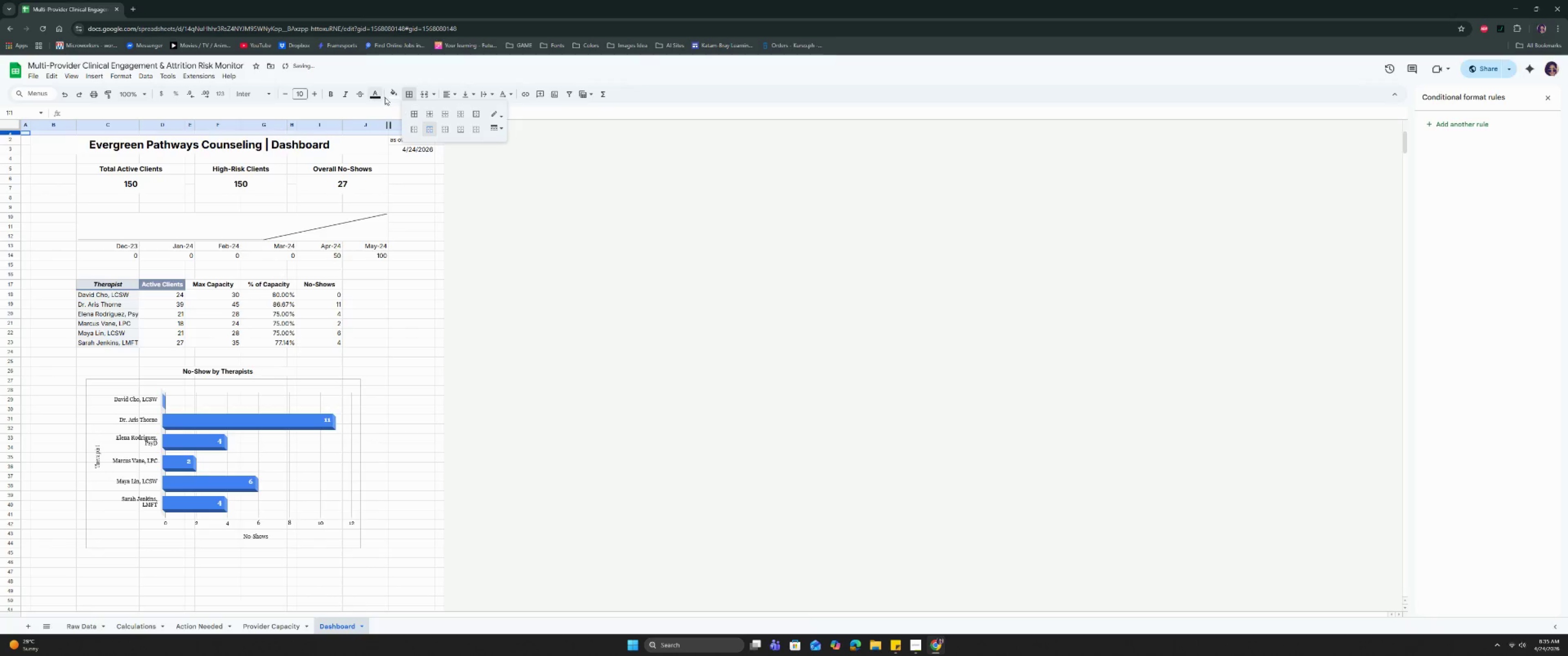 
left_click([393, 93])
 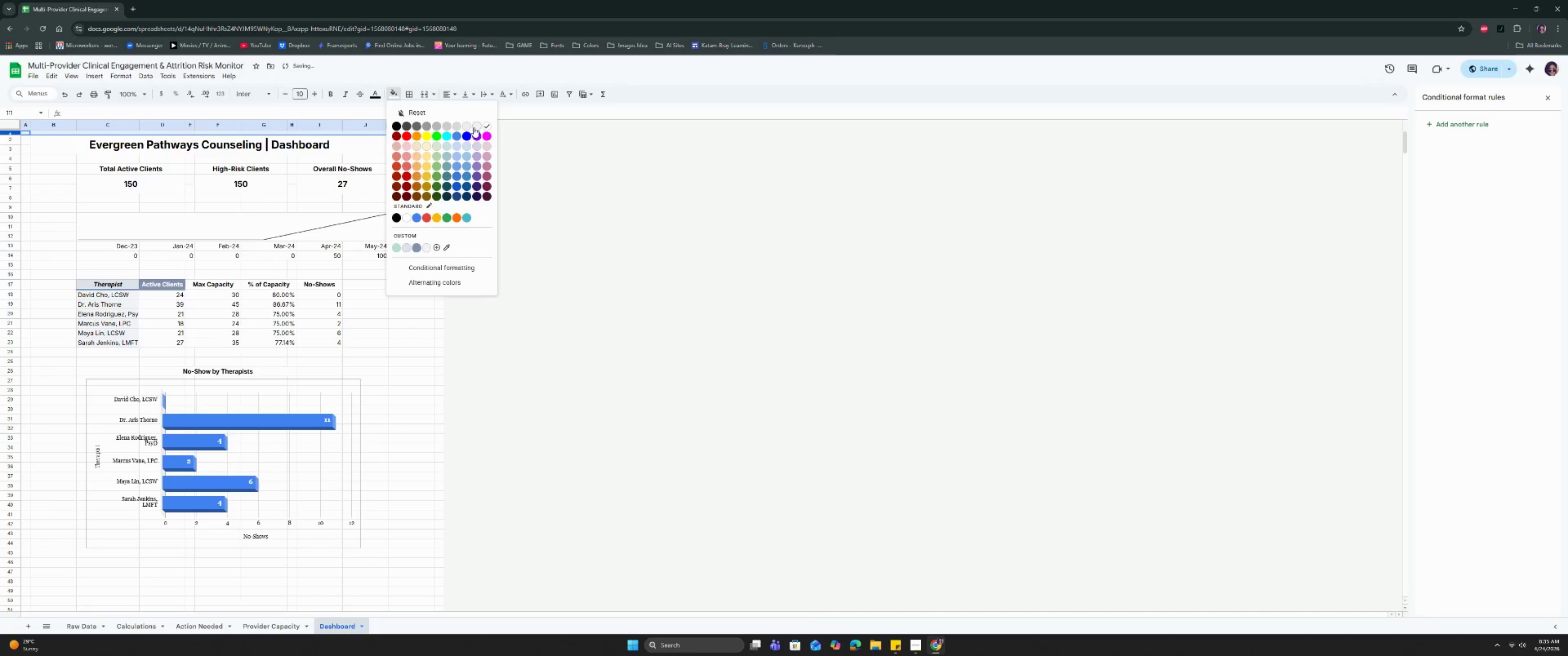 
left_click([477, 127])
 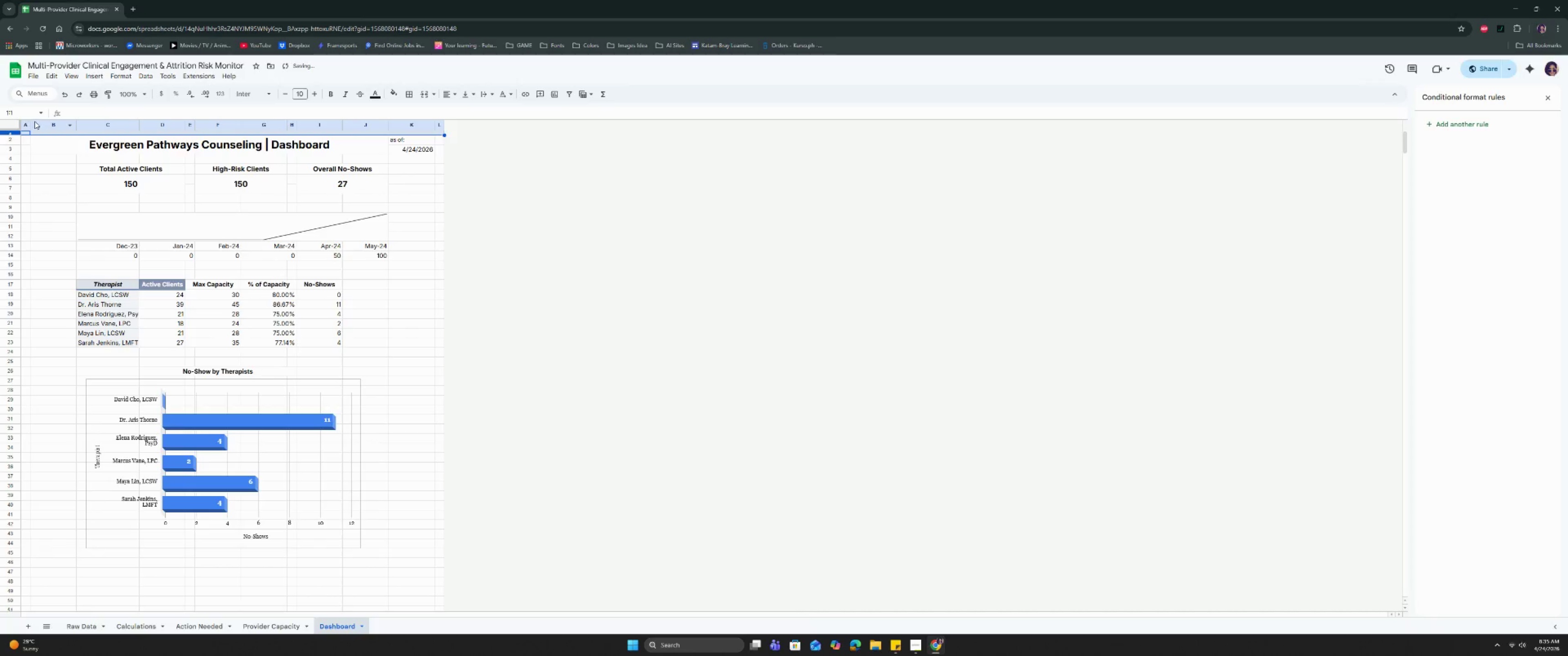 
left_click([25, 123])
 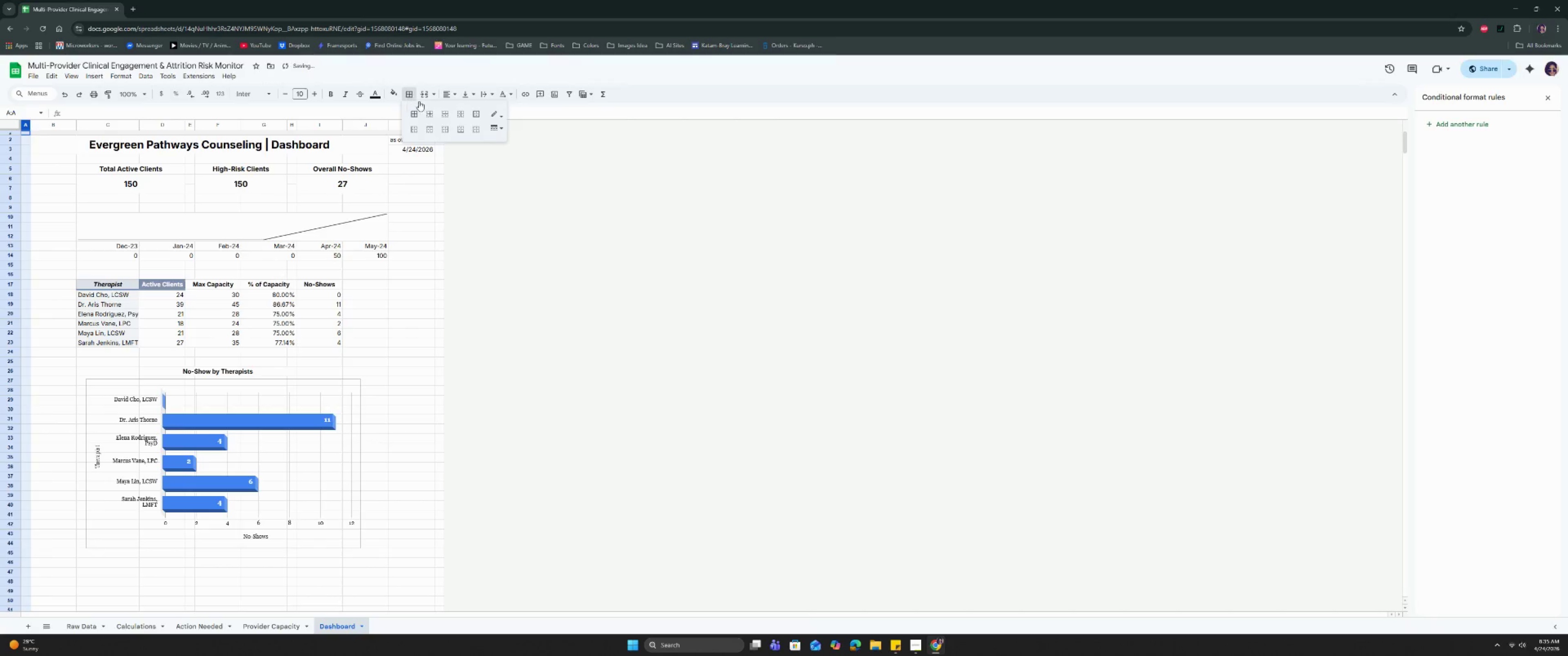 
double_click([432, 113])
 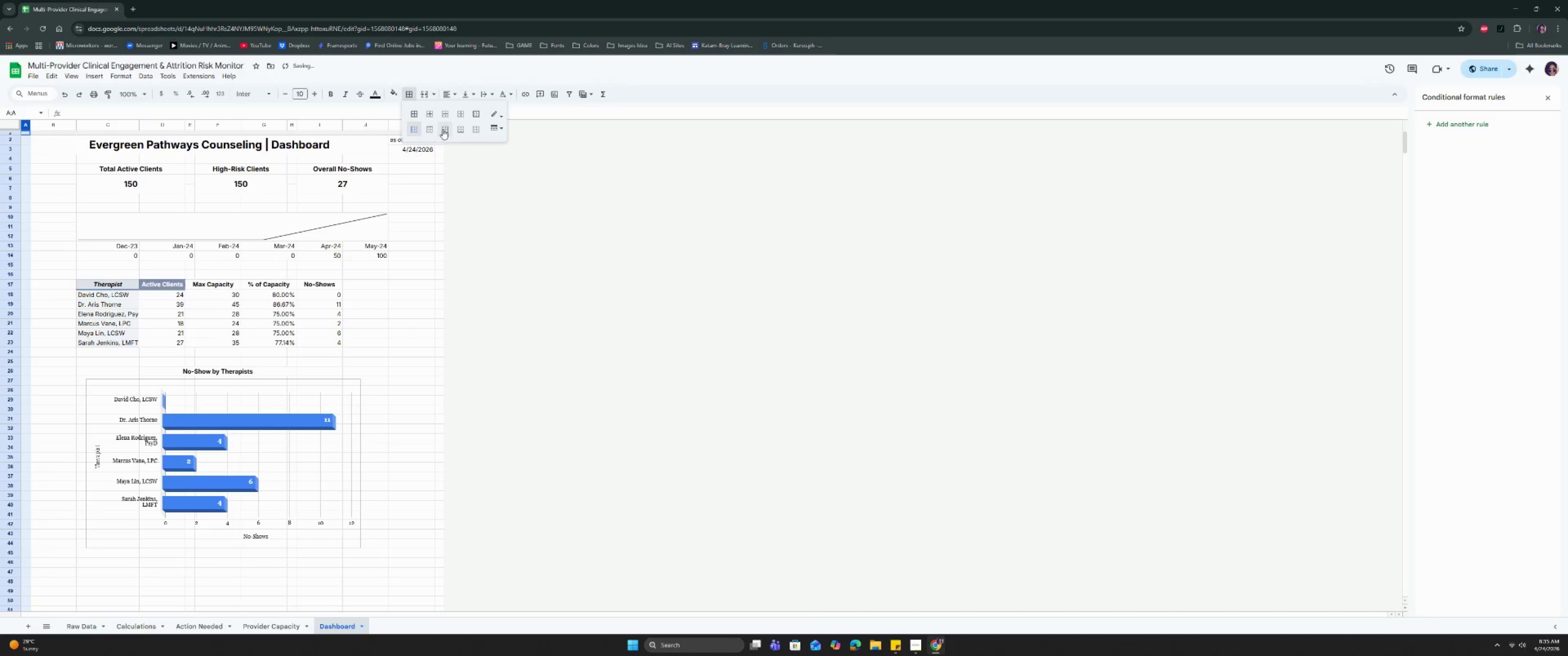 
double_click([445, 129])
 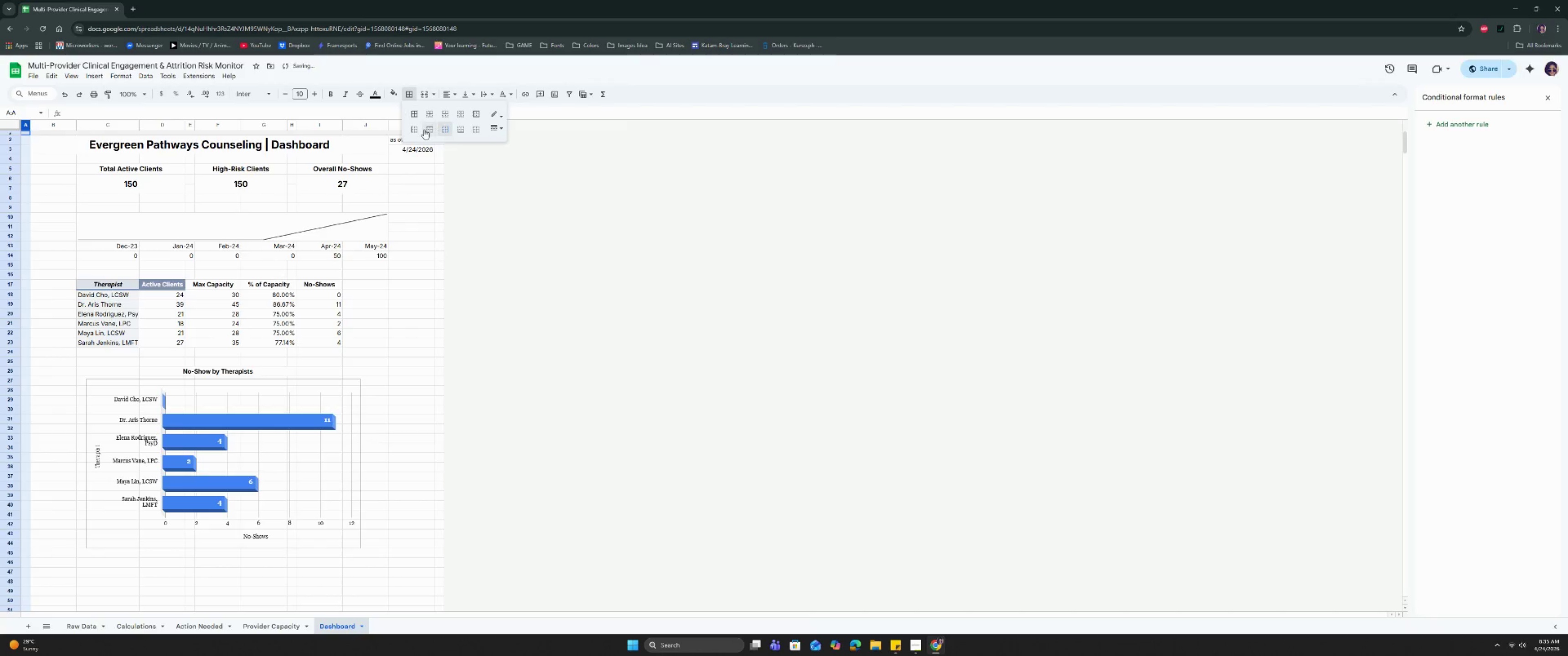 
triple_click([424, 129])
 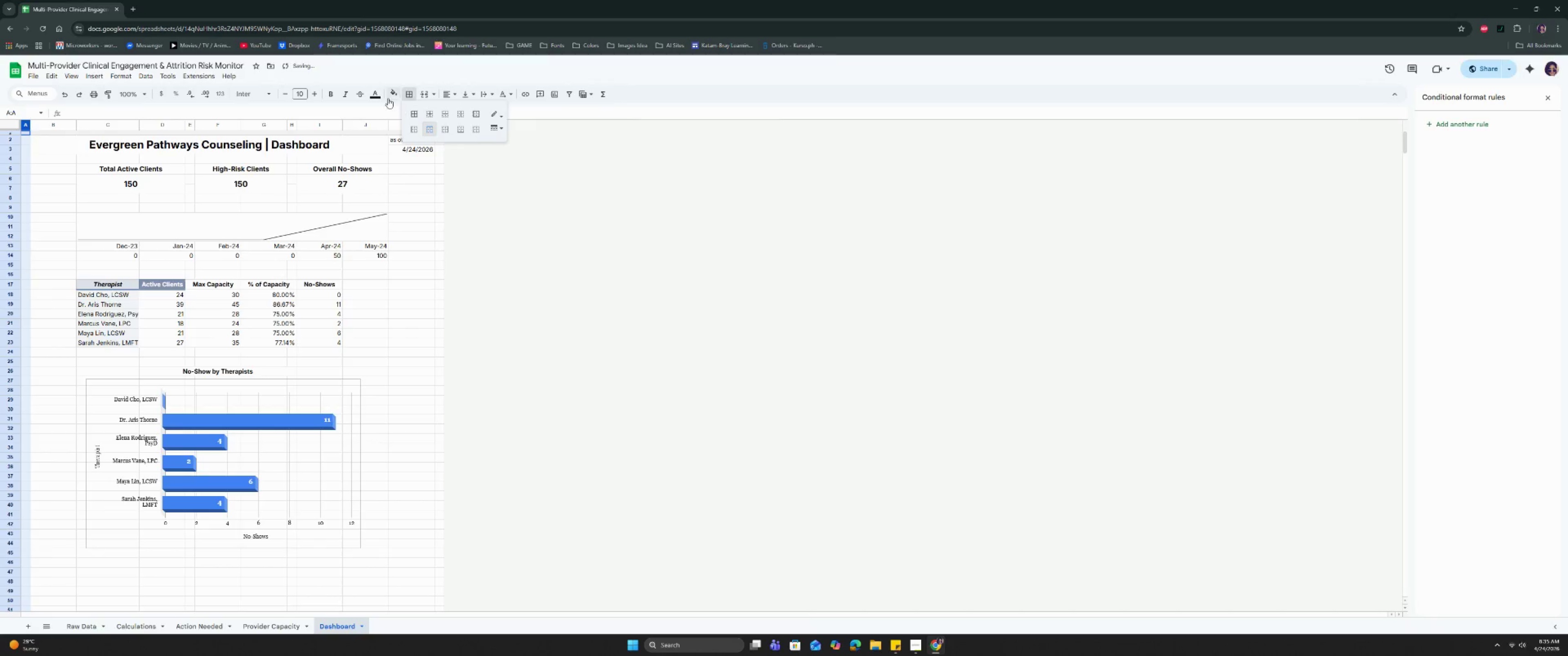 
left_click([390, 94])
 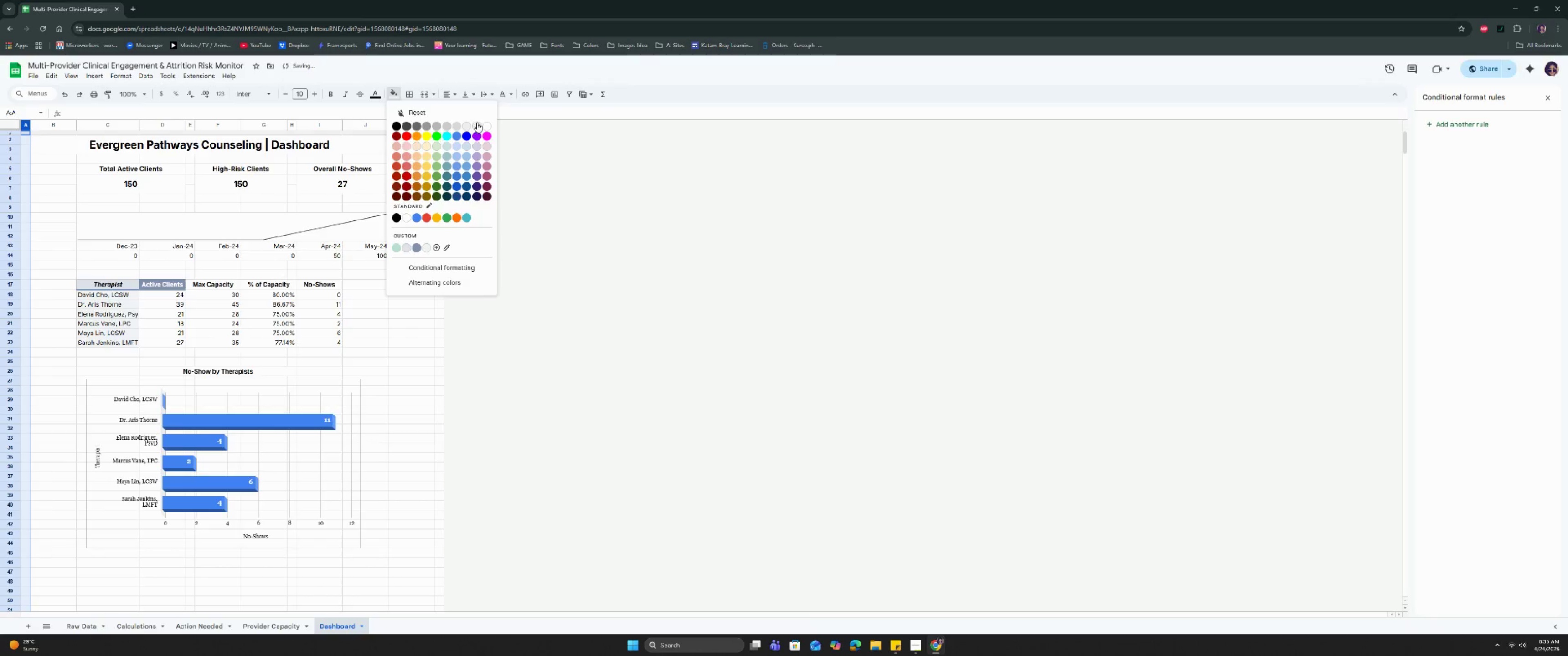 
left_click([477, 123])
 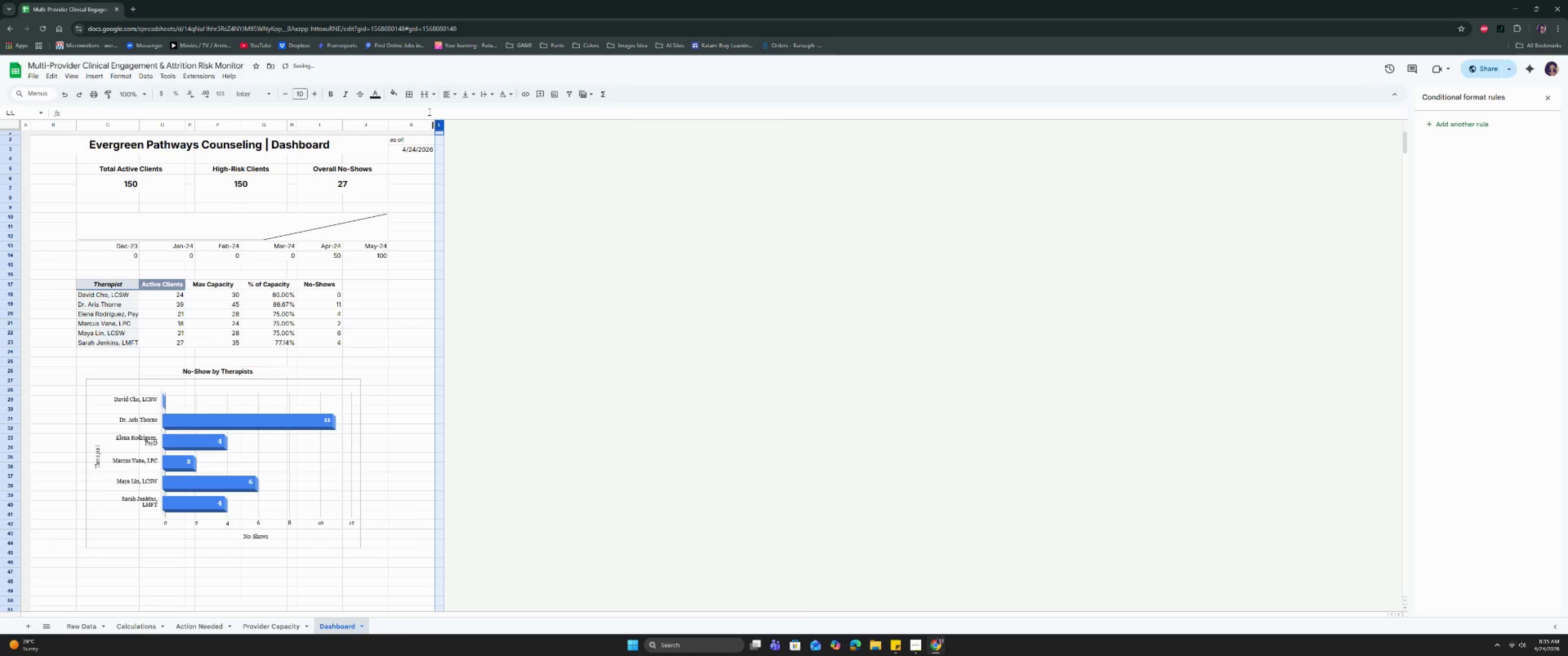 
left_click([409, 93])
 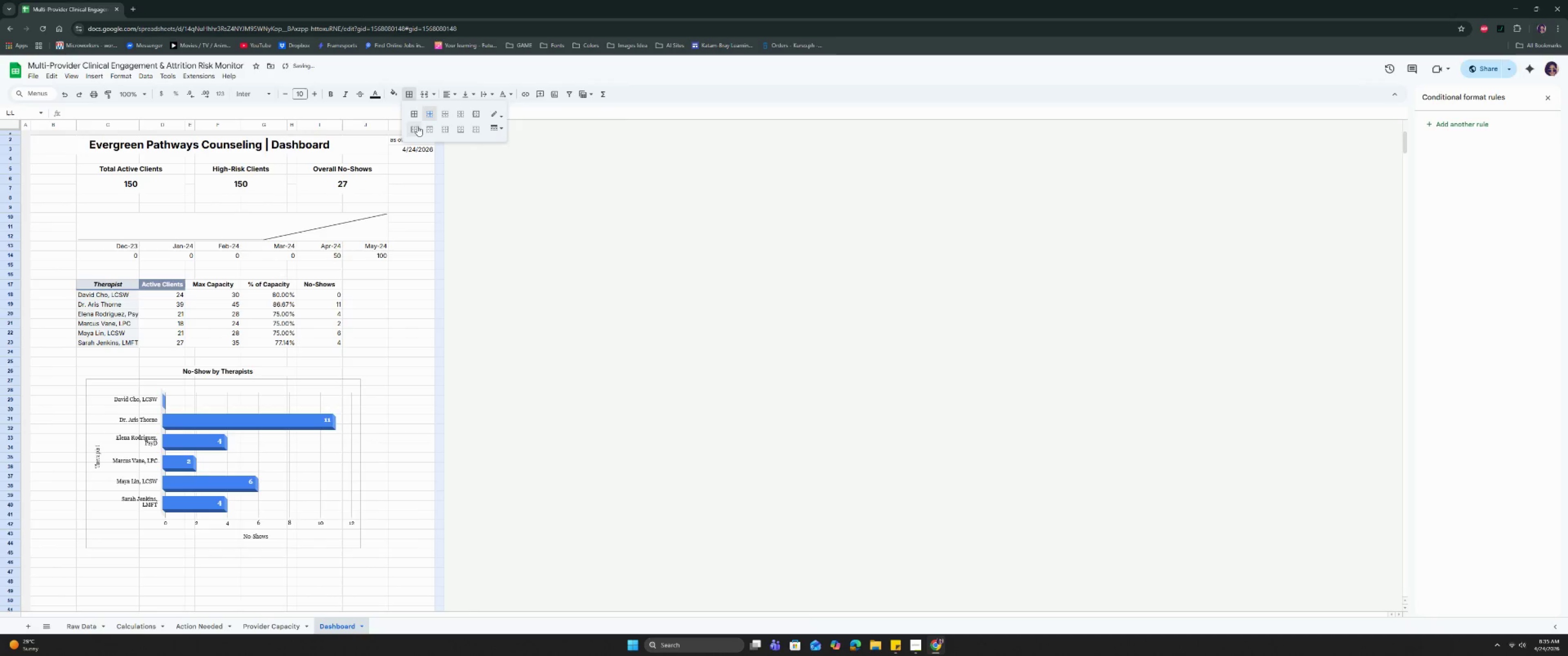 
left_click([417, 126])
 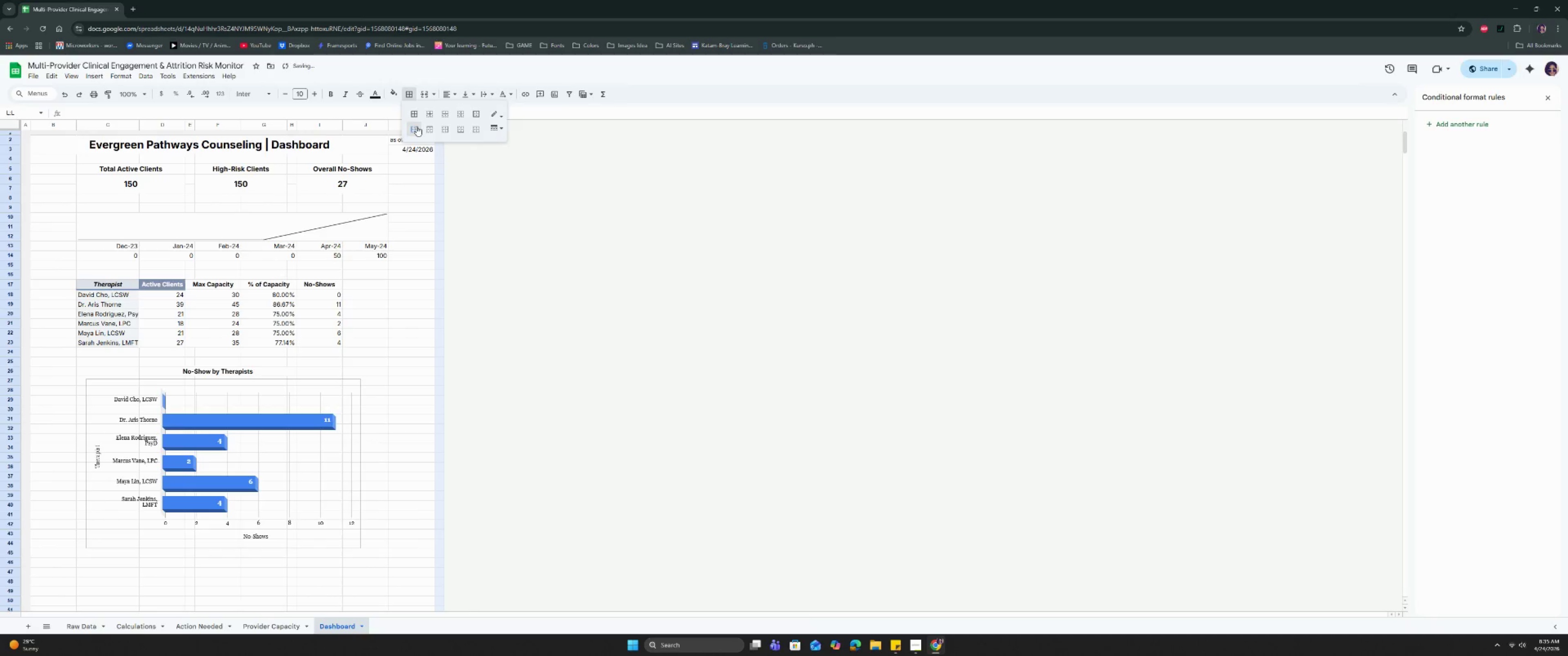 
key(Control+Z)
 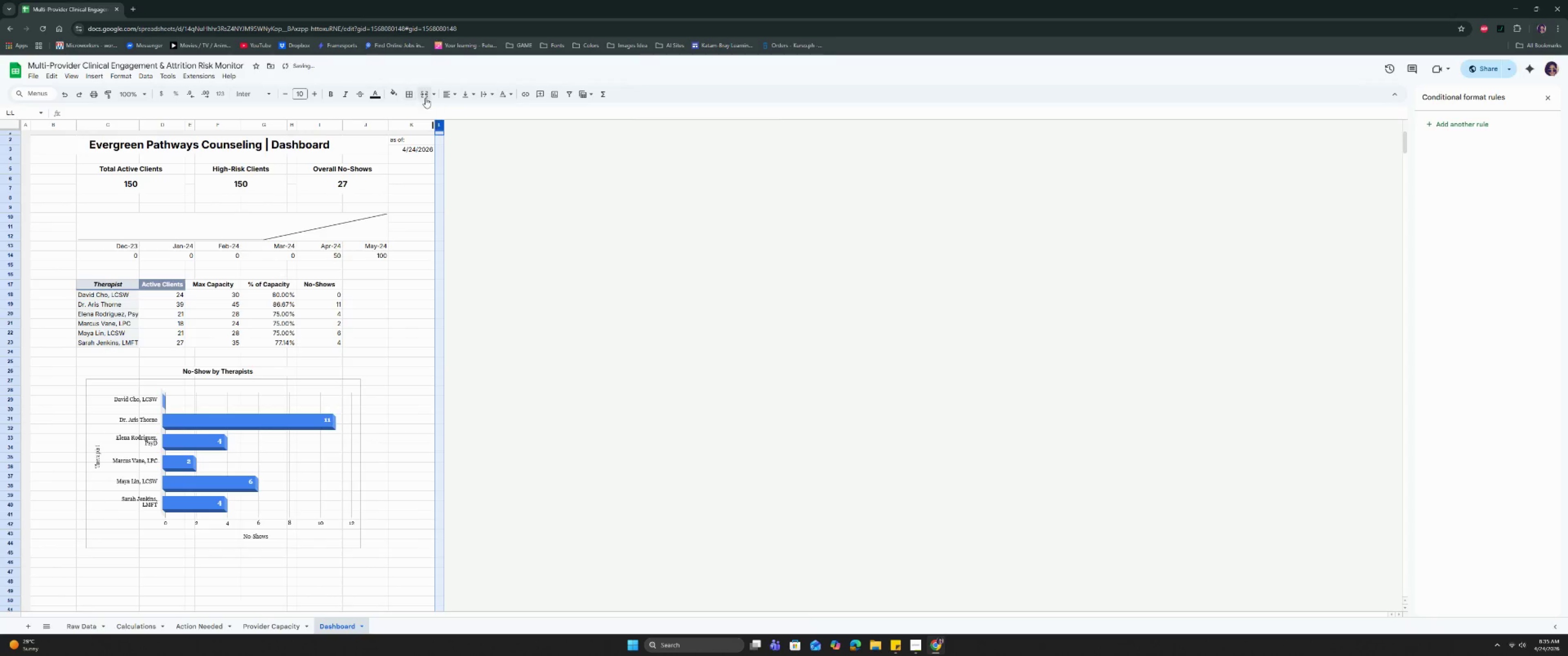 
left_click([409, 93])
 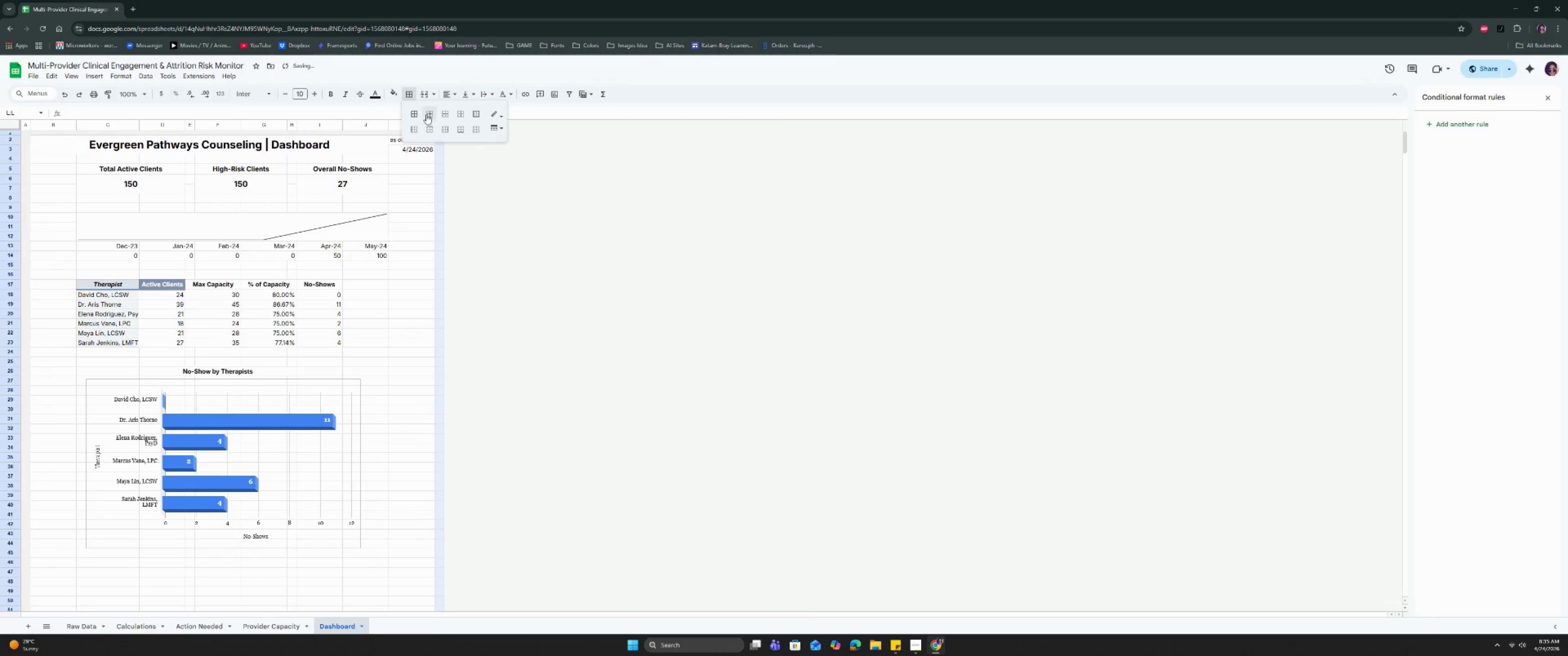 
left_click([427, 113])
 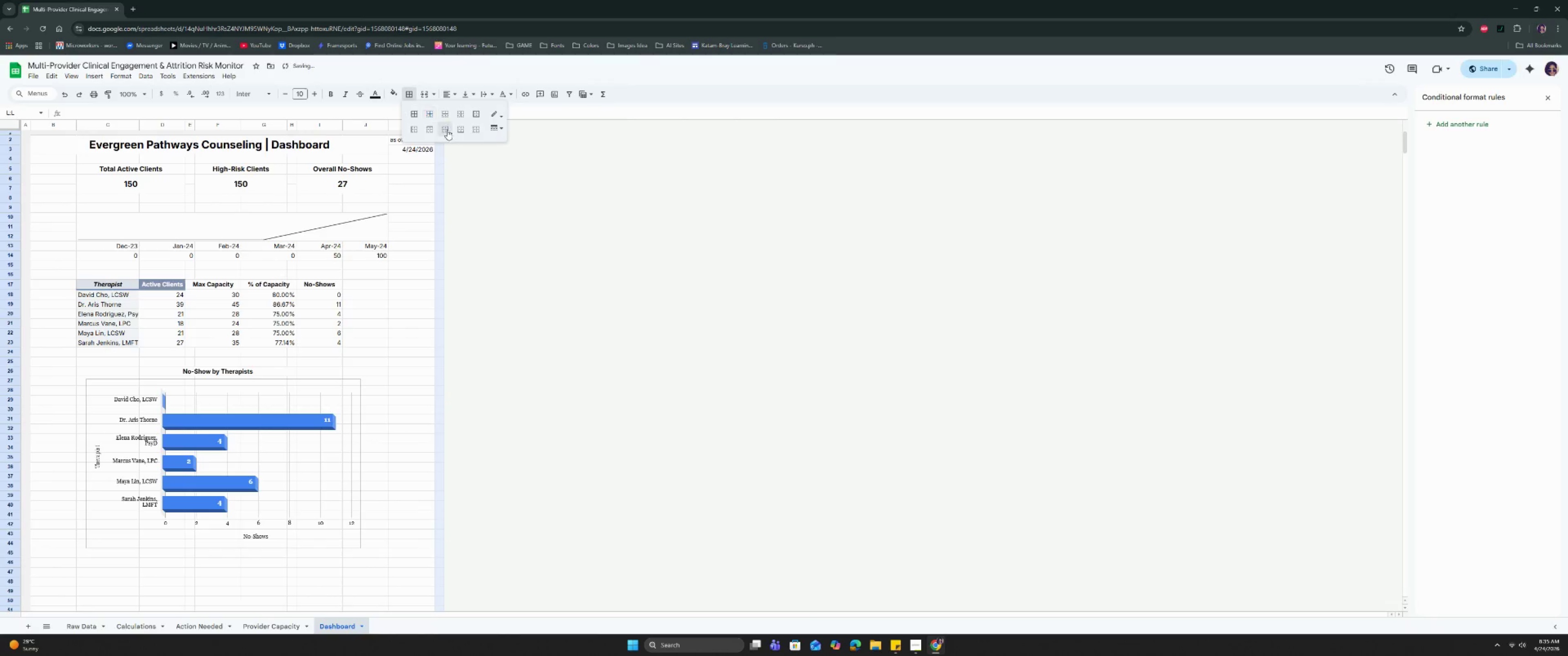 
double_click([461, 130])
 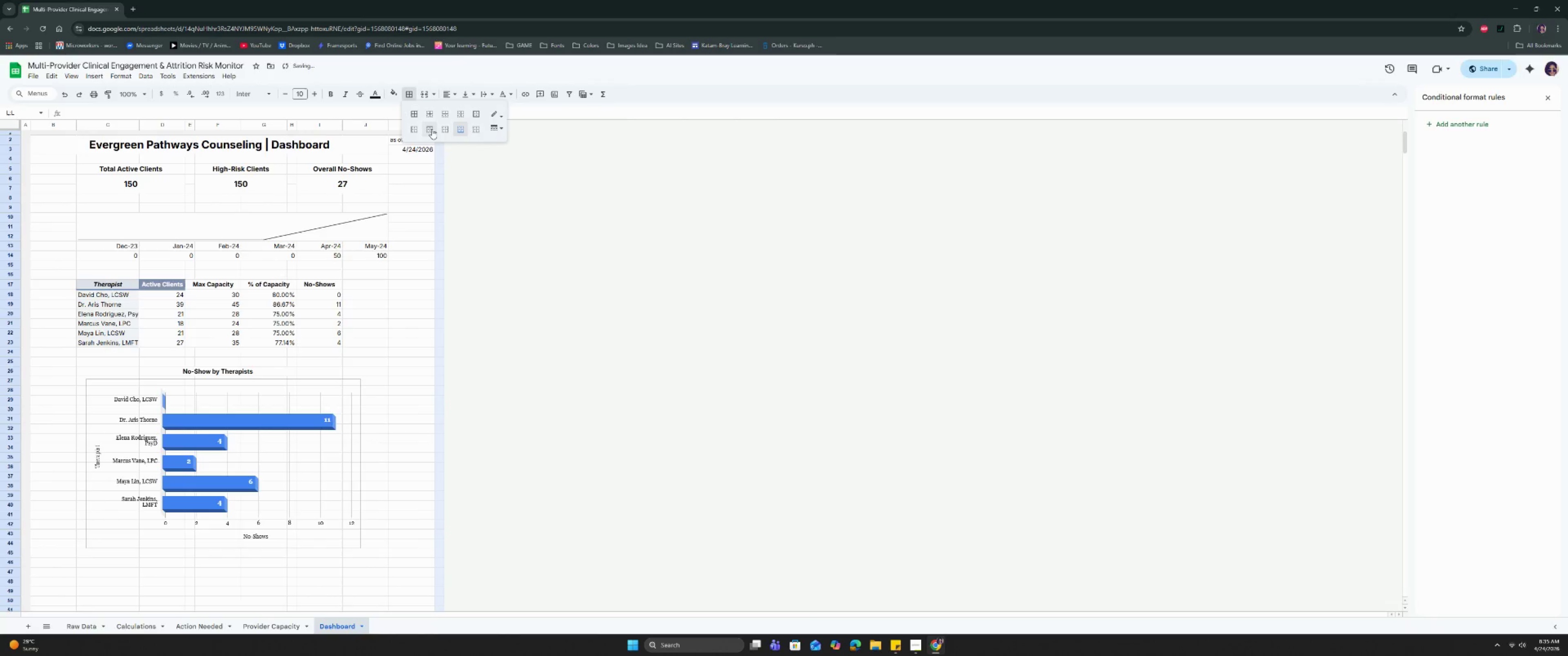 
left_click([430, 129])
 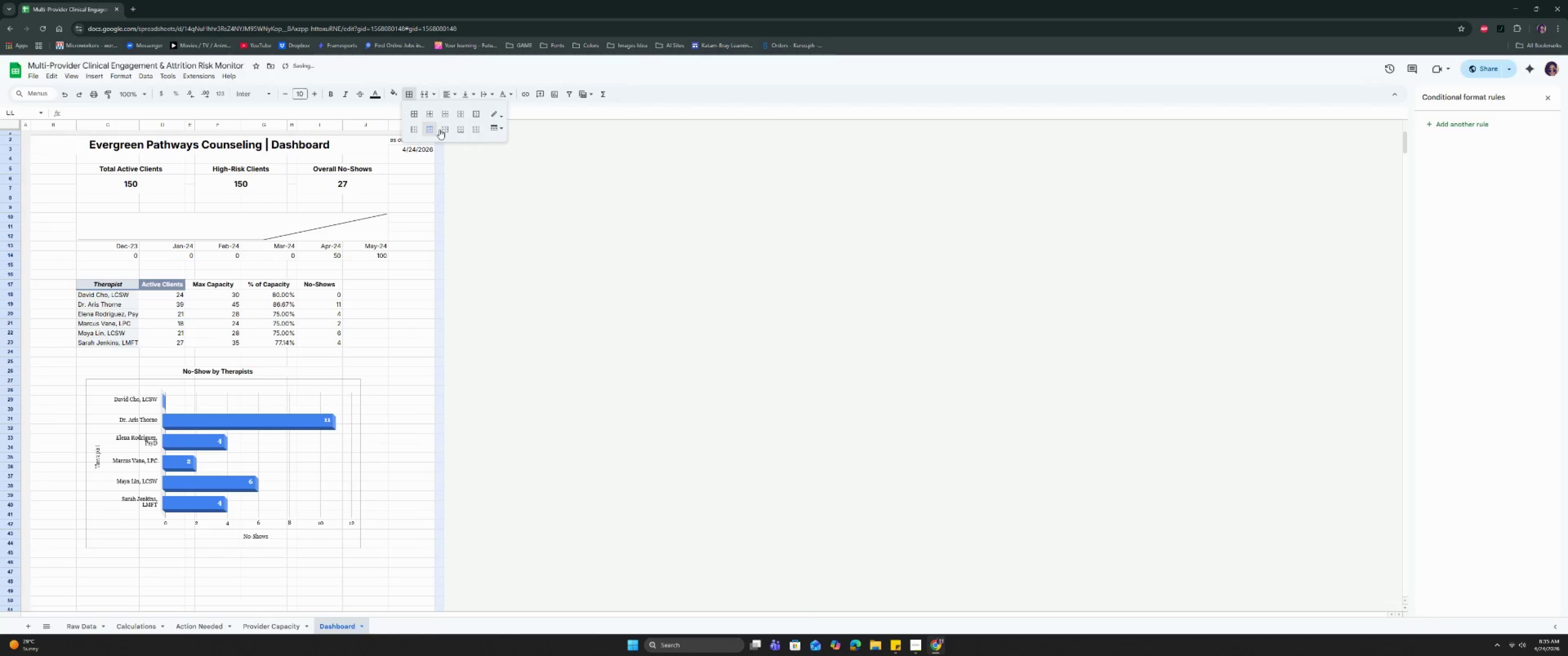 
left_click([444, 129])
 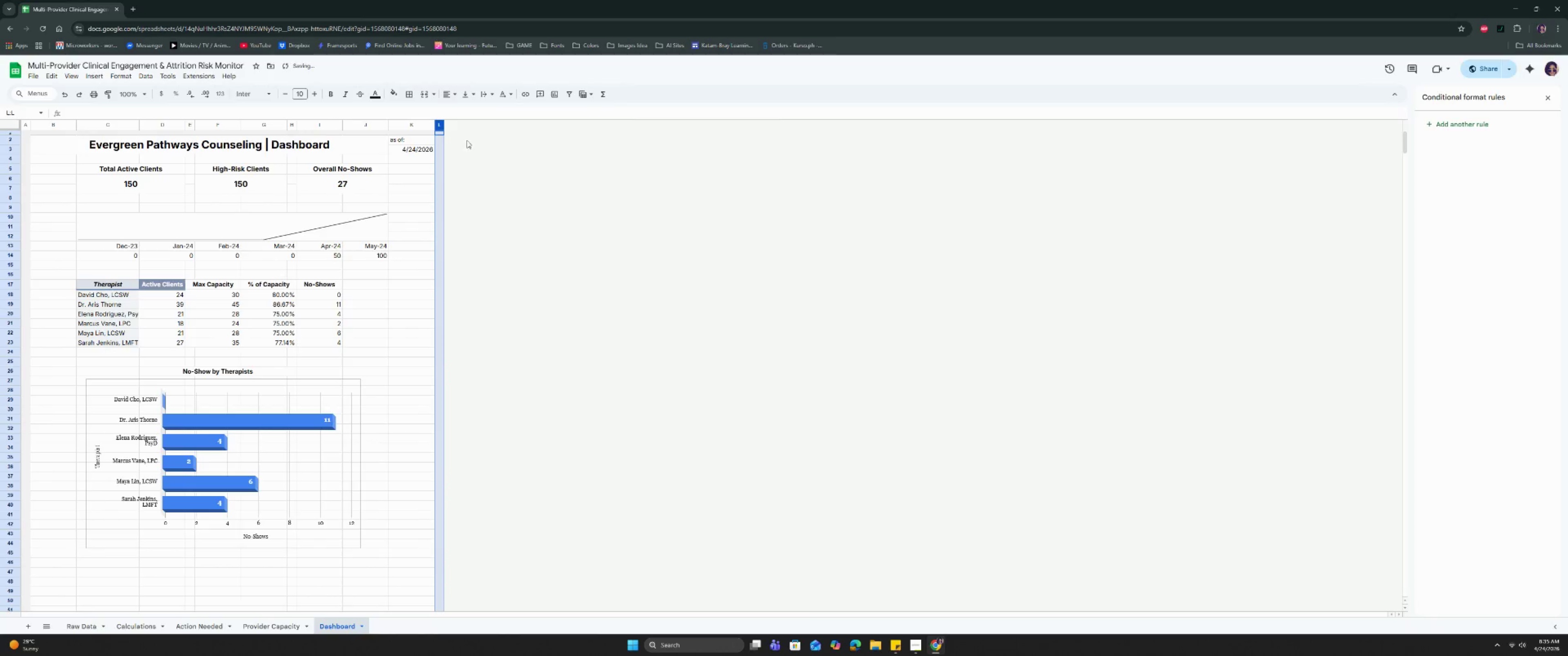 
scroll: coordinate [231, 235], scroll_direction: down, amount: 5.0
 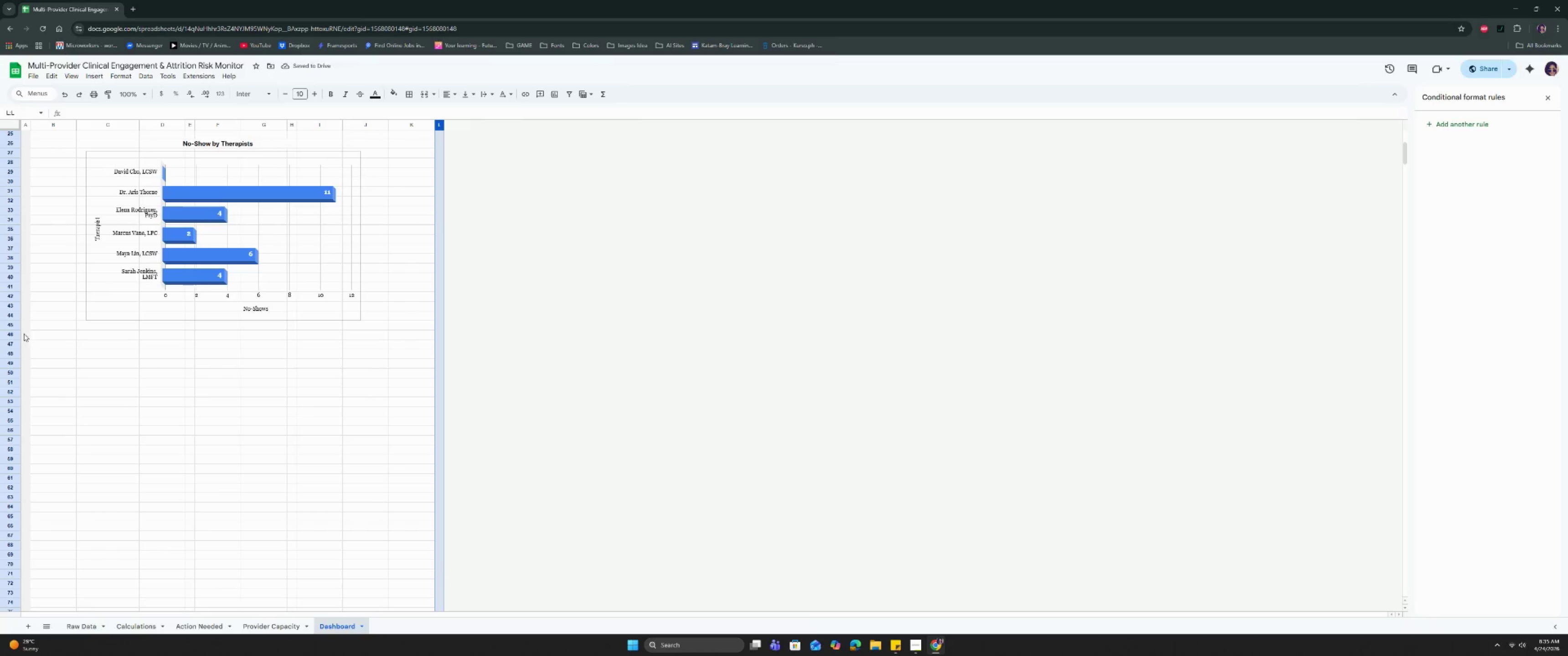 
left_click([12, 334])
 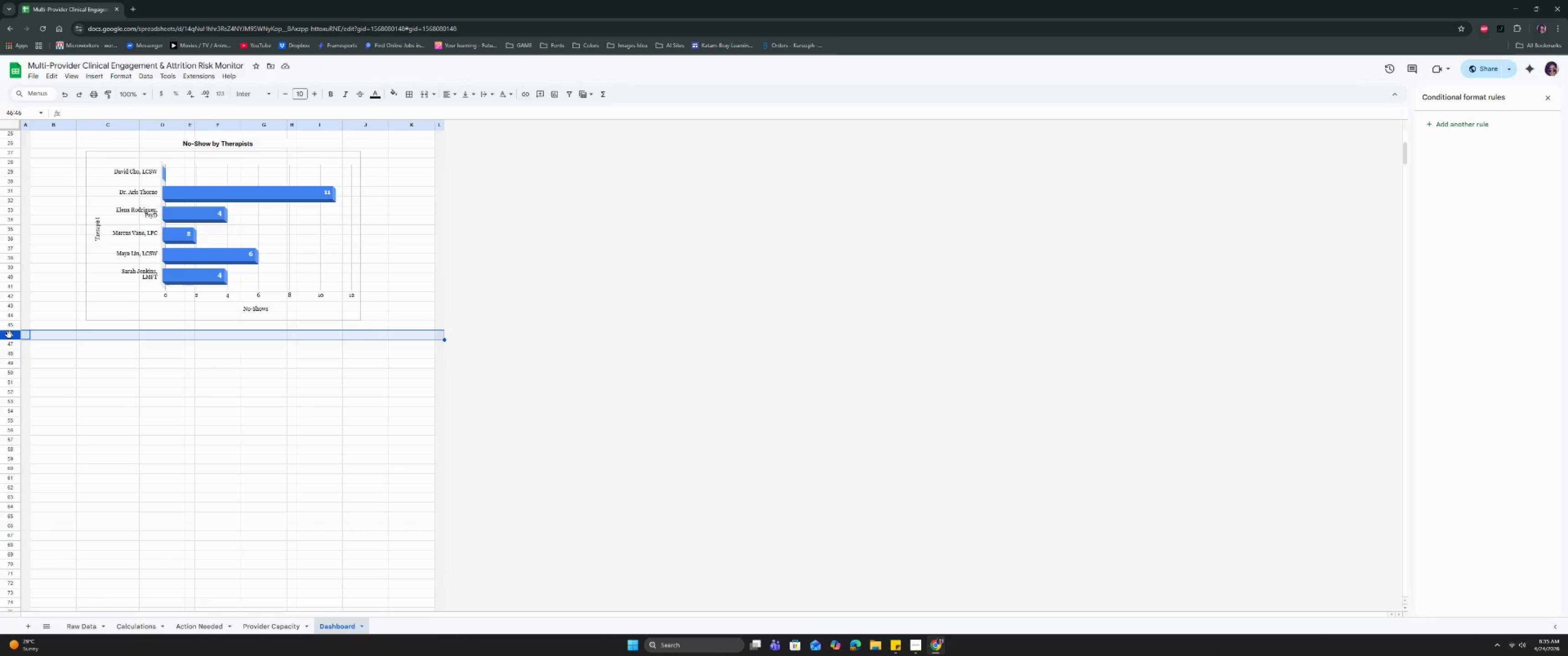 
wait(7.09)
 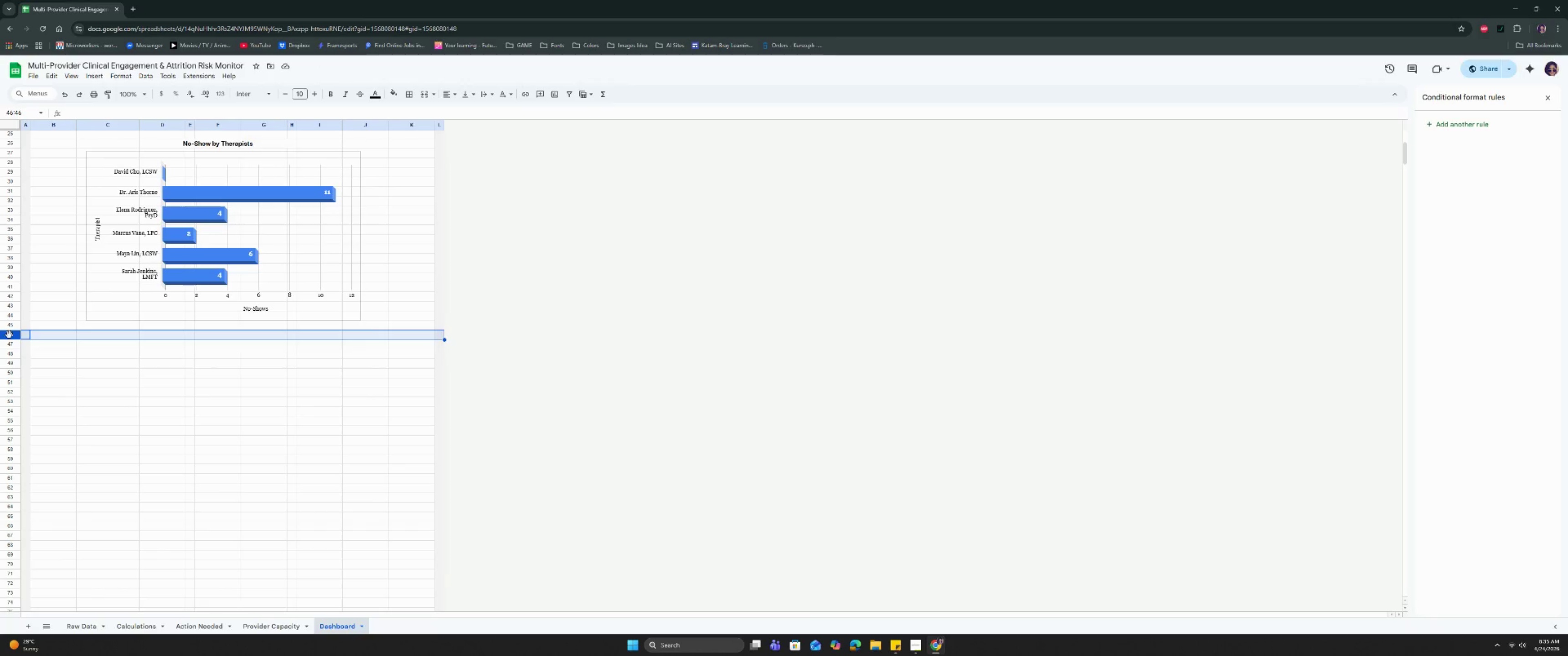 
left_click([9, 345])
 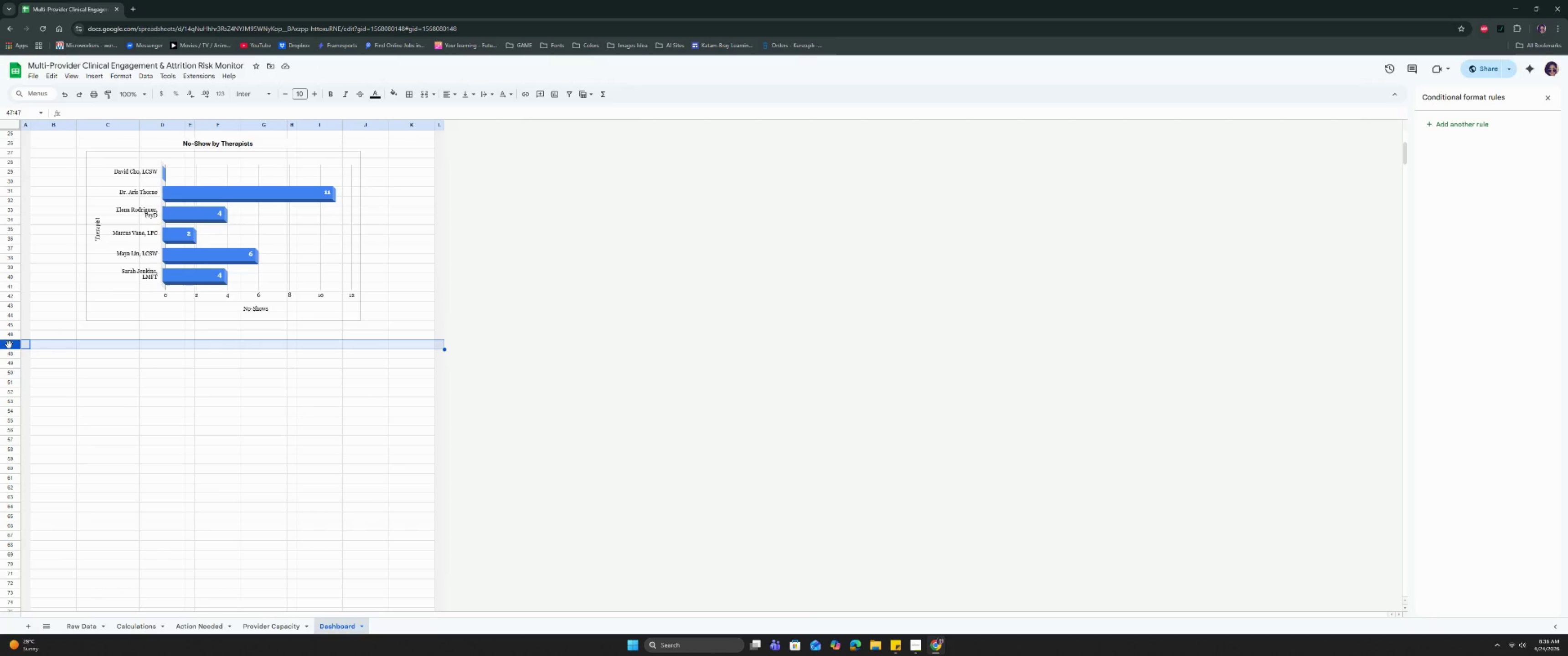 
key(Control+Shift+ArrowDown)
 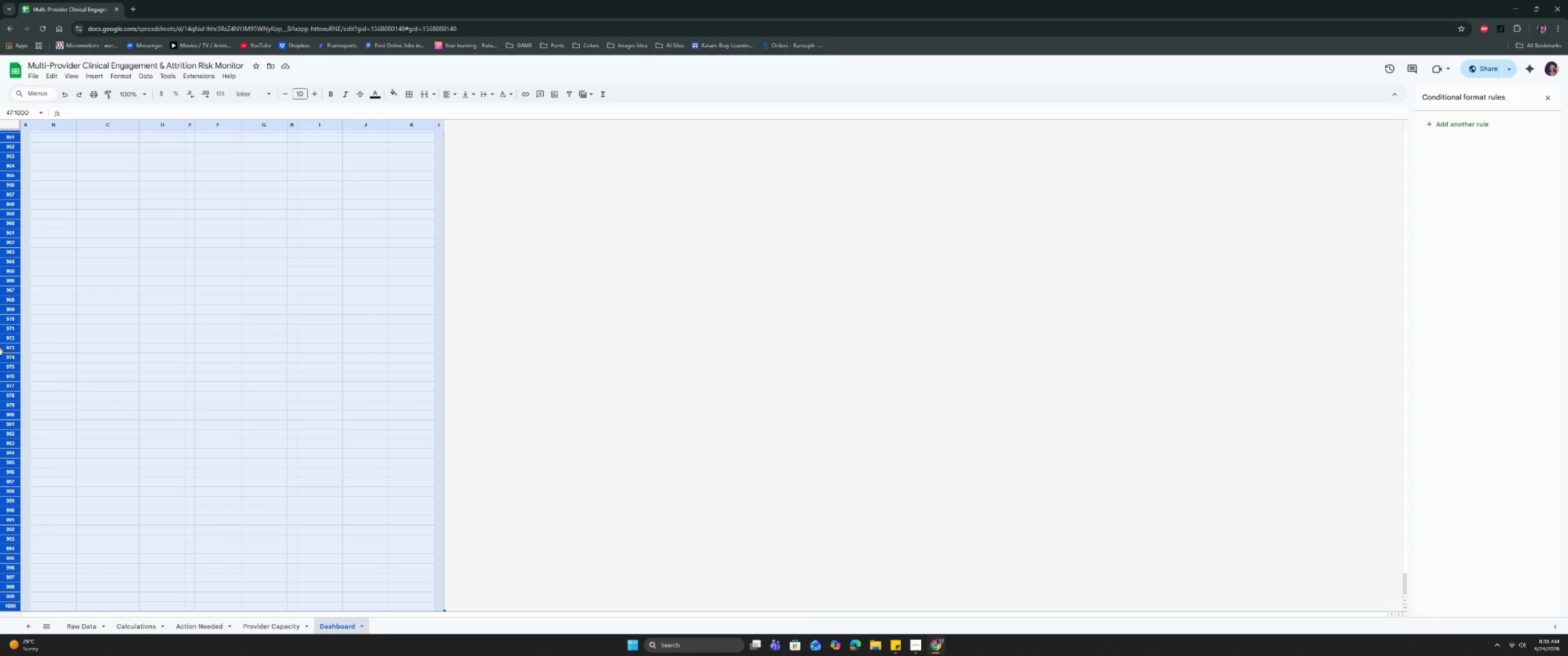 
right_click([0, 352])
 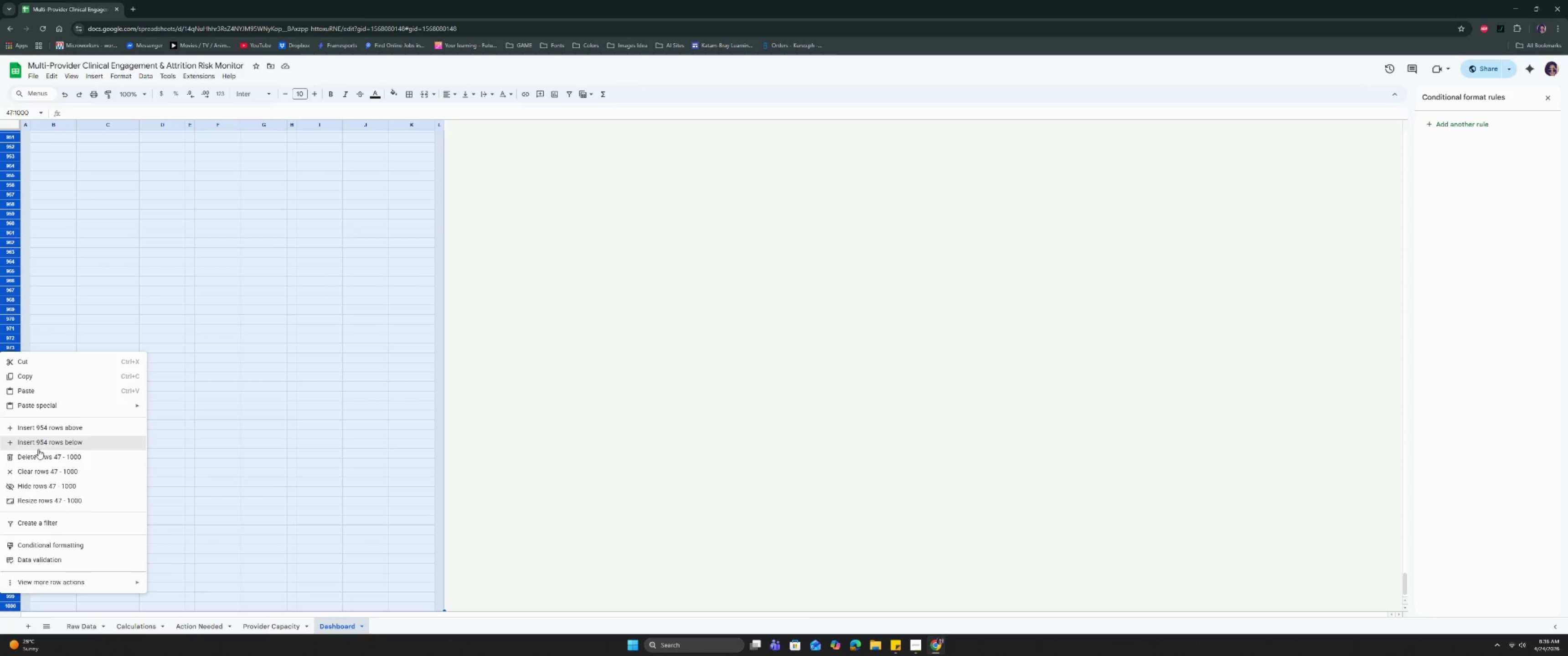 
left_click([38, 457])
 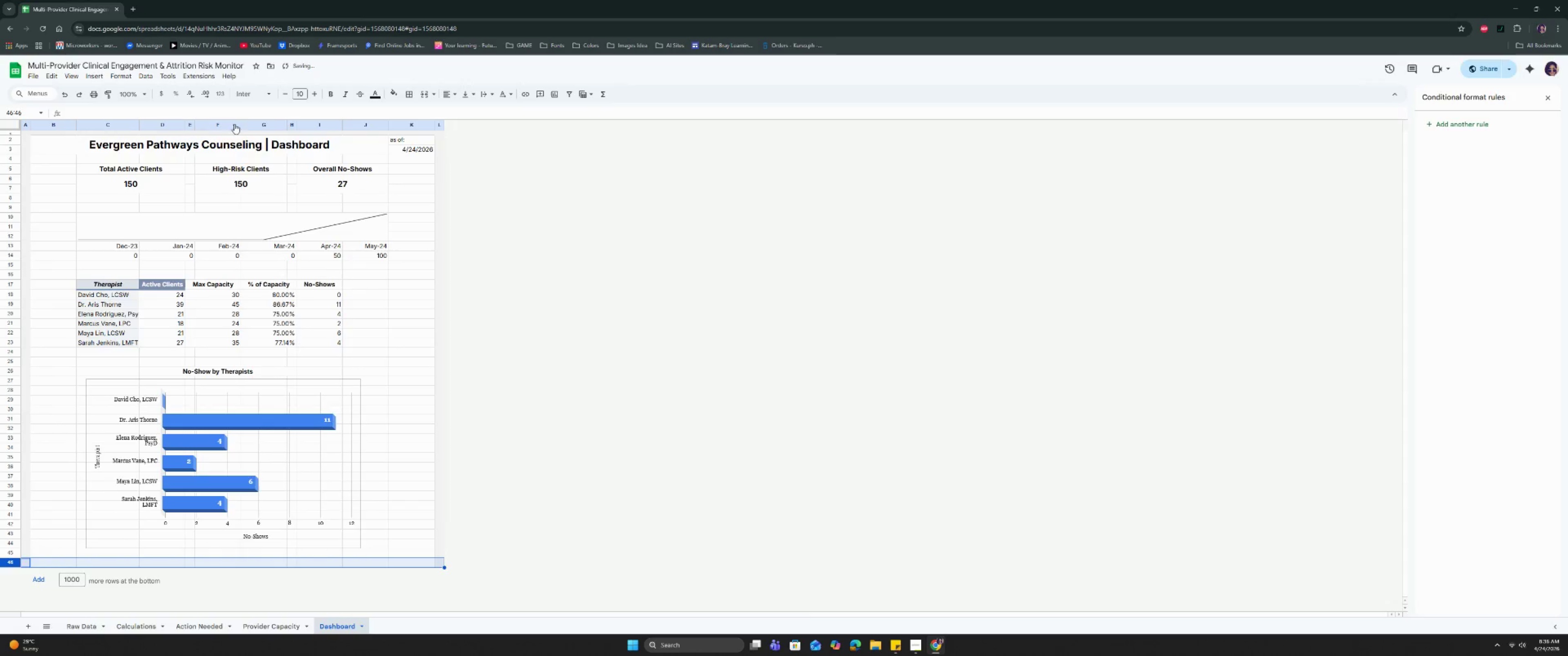 
left_click([413, 89])
 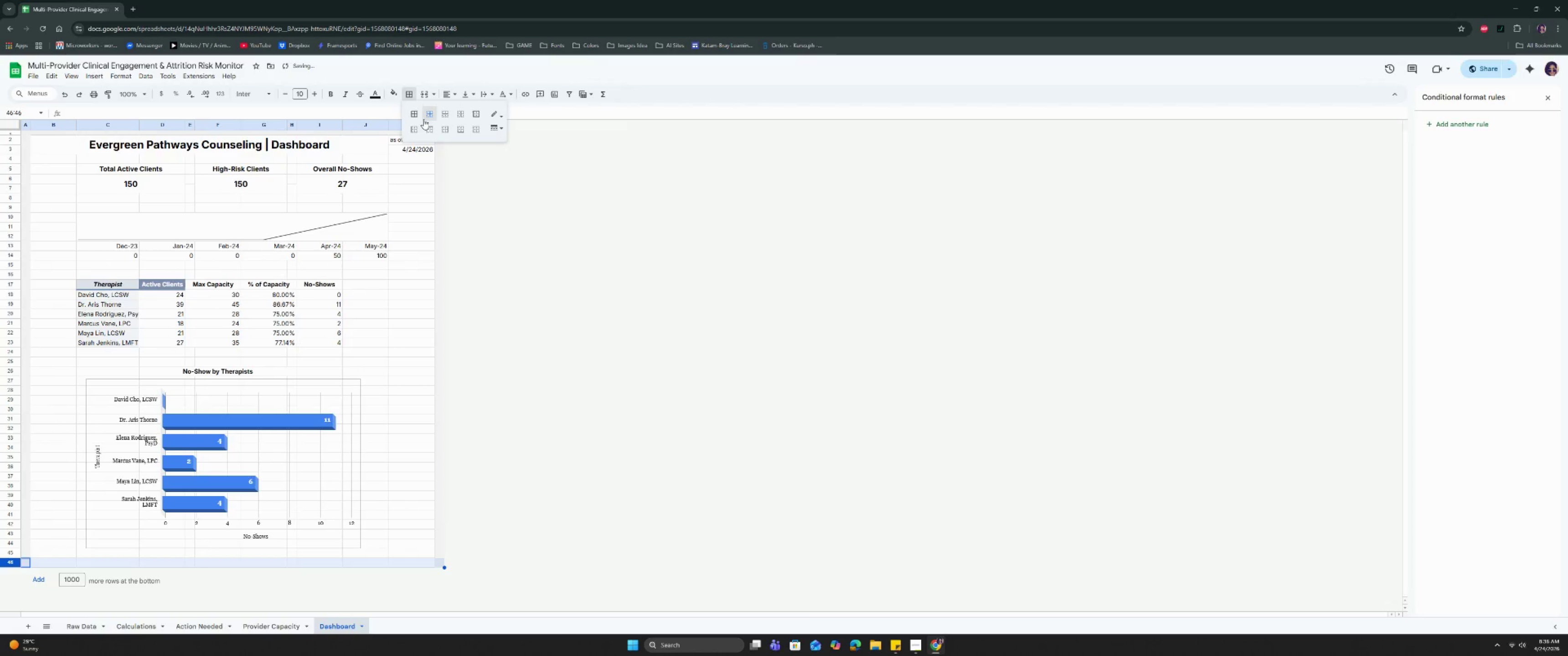 
triple_click([417, 130])
 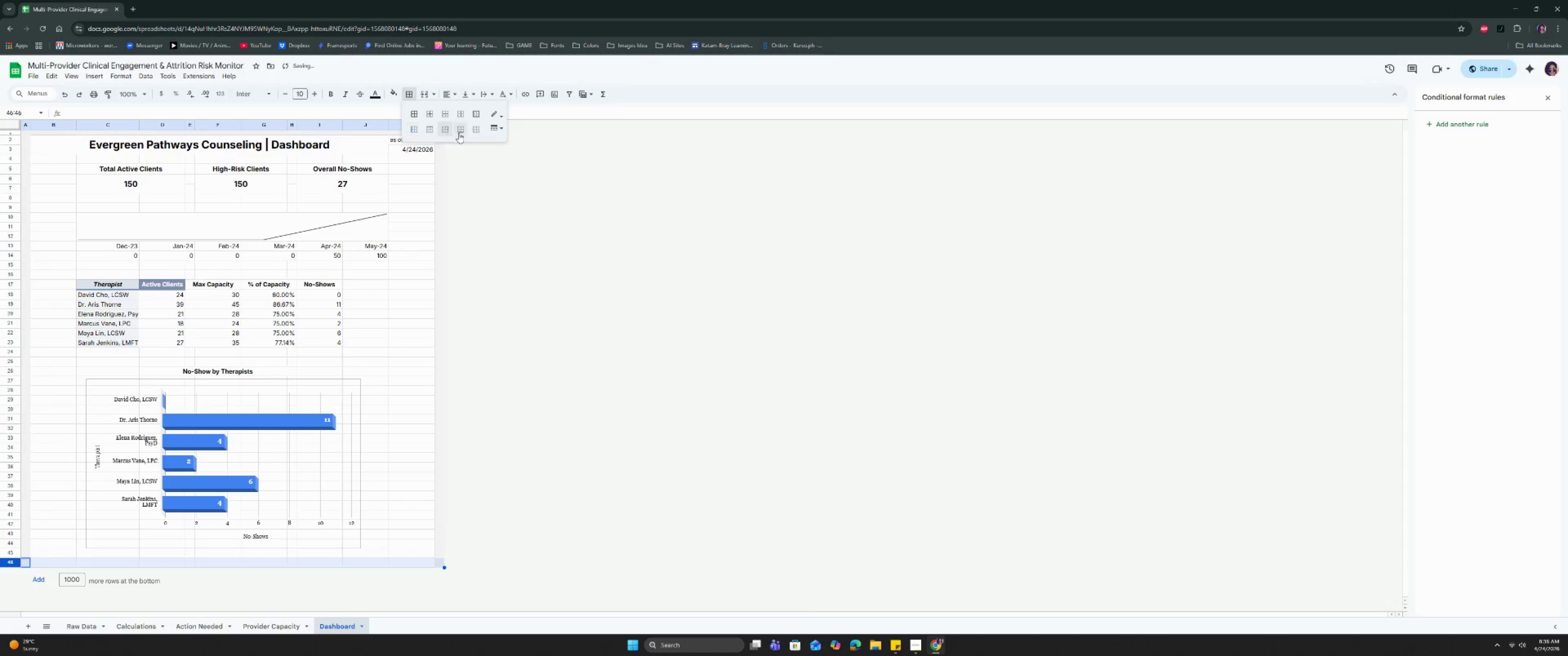 
double_click([461, 131])
 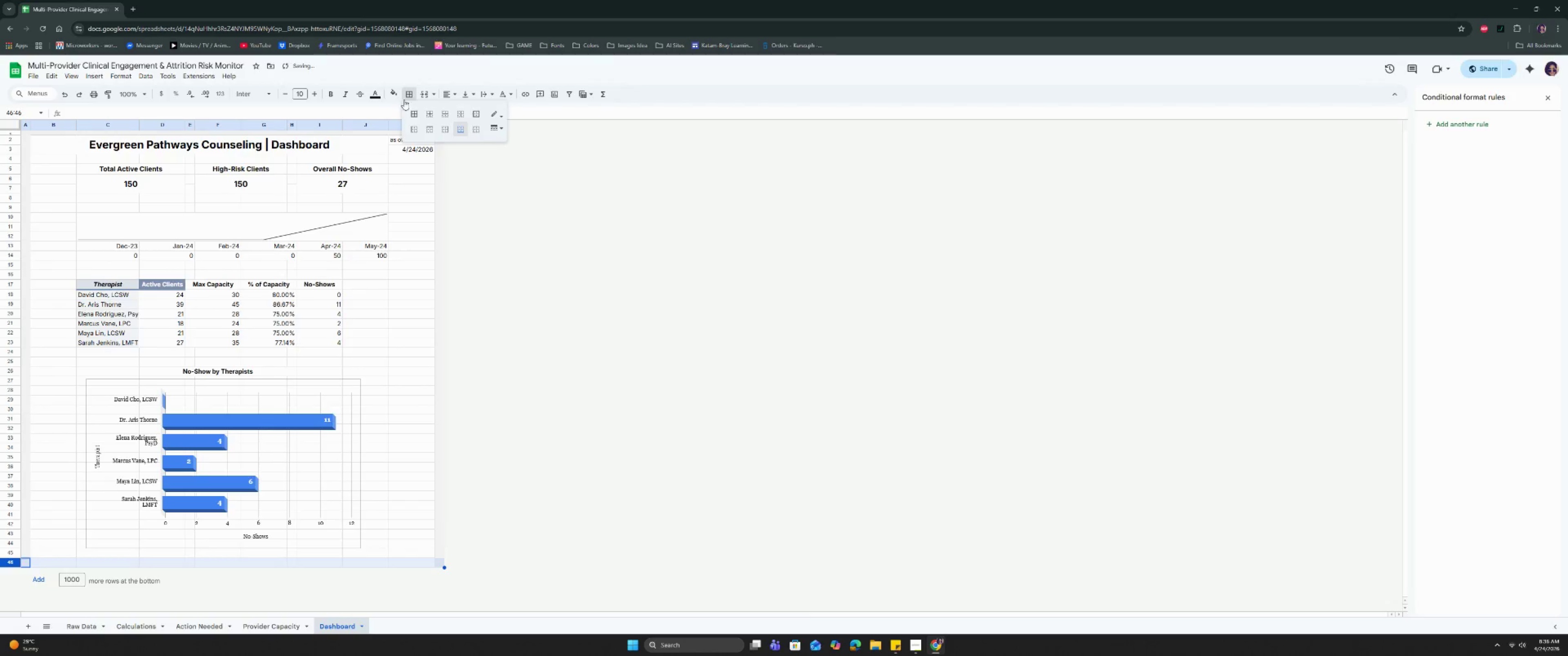 
left_click([392, 95])
 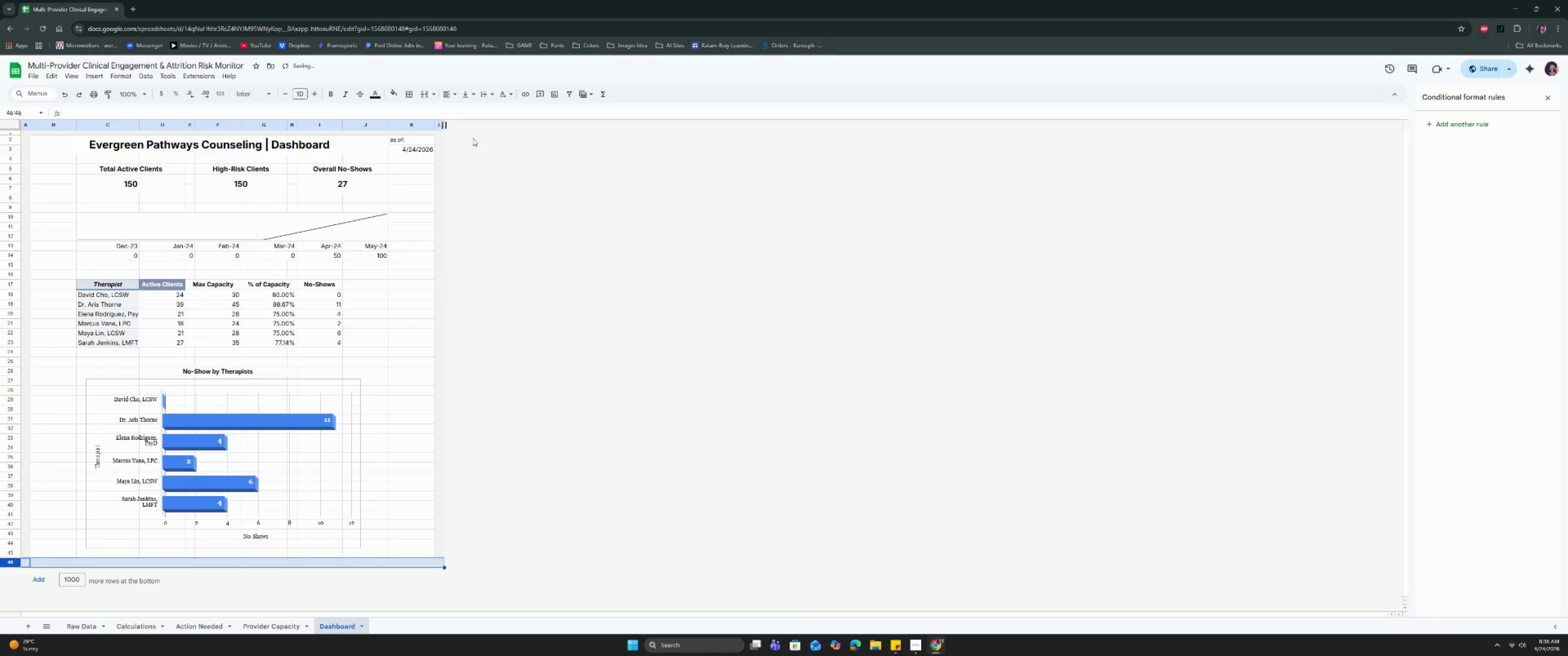 
double_click([432, 326])
 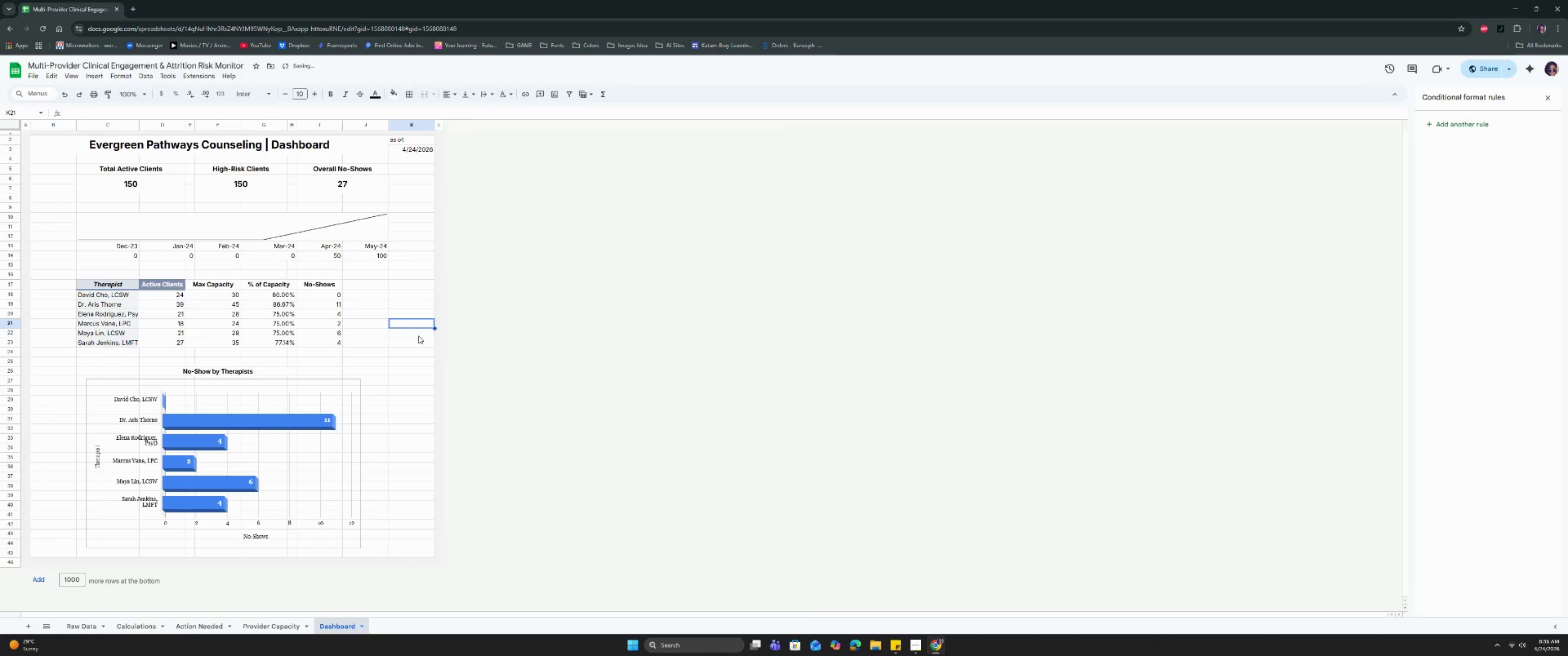 
scroll: coordinate [418, 336], scroll_direction: up, amount: 4.0
 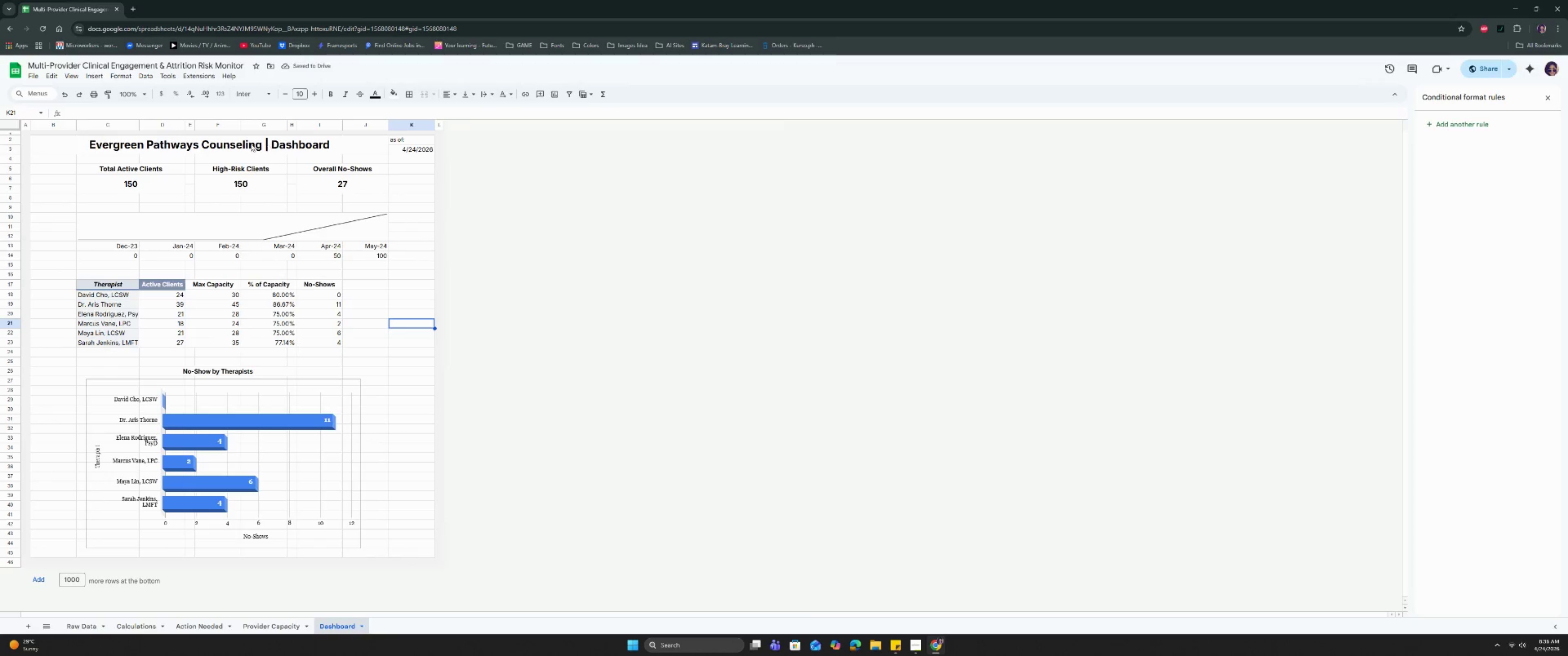 
left_click_drag(start_coordinate=[207, 143], to_coordinate=[404, 148])
 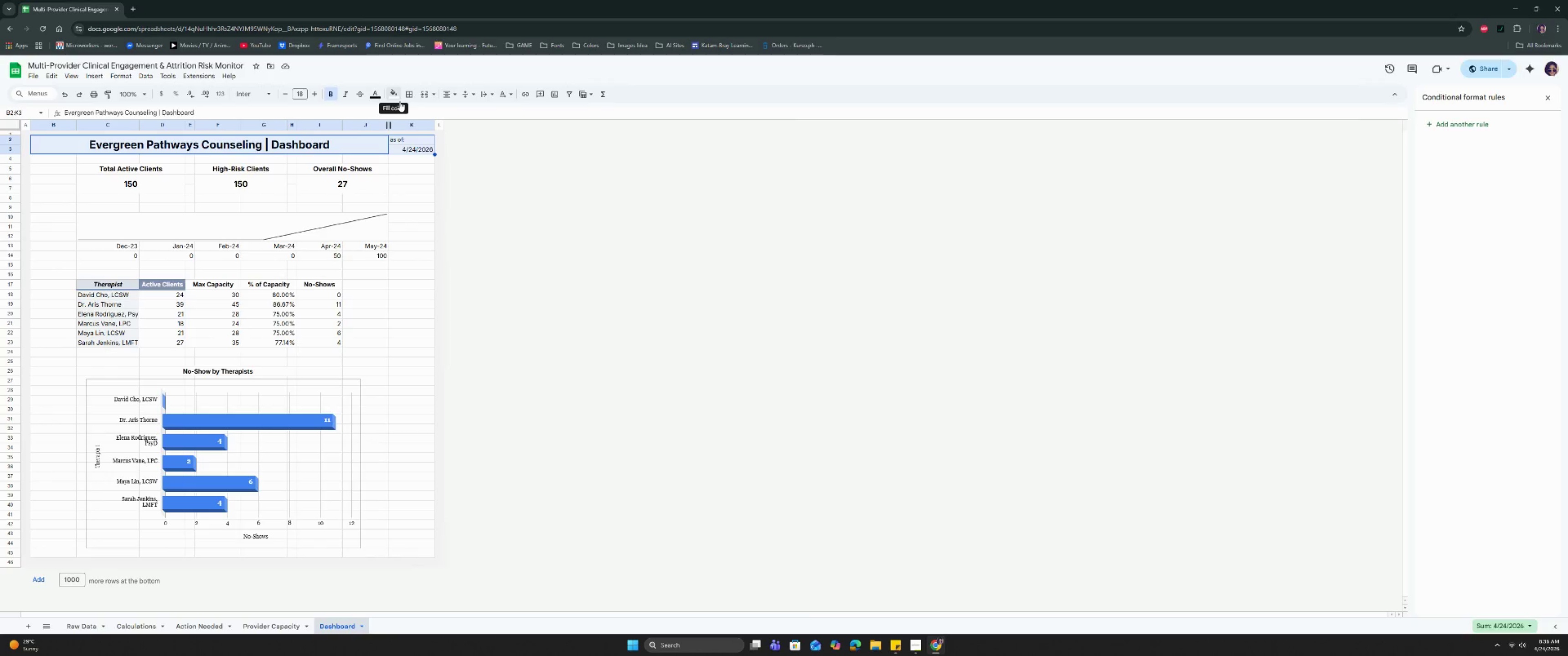 
left_click([395, 94])
 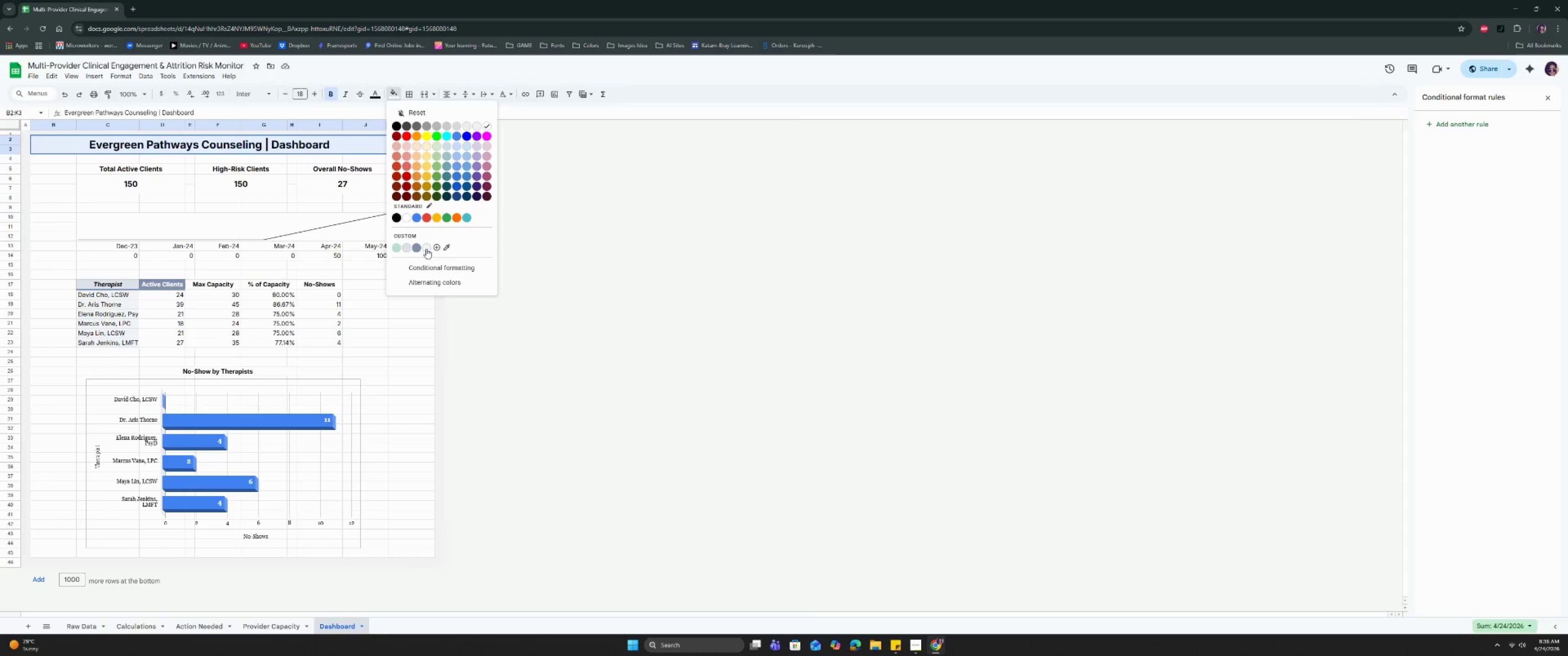 
left_click([438, 249])
 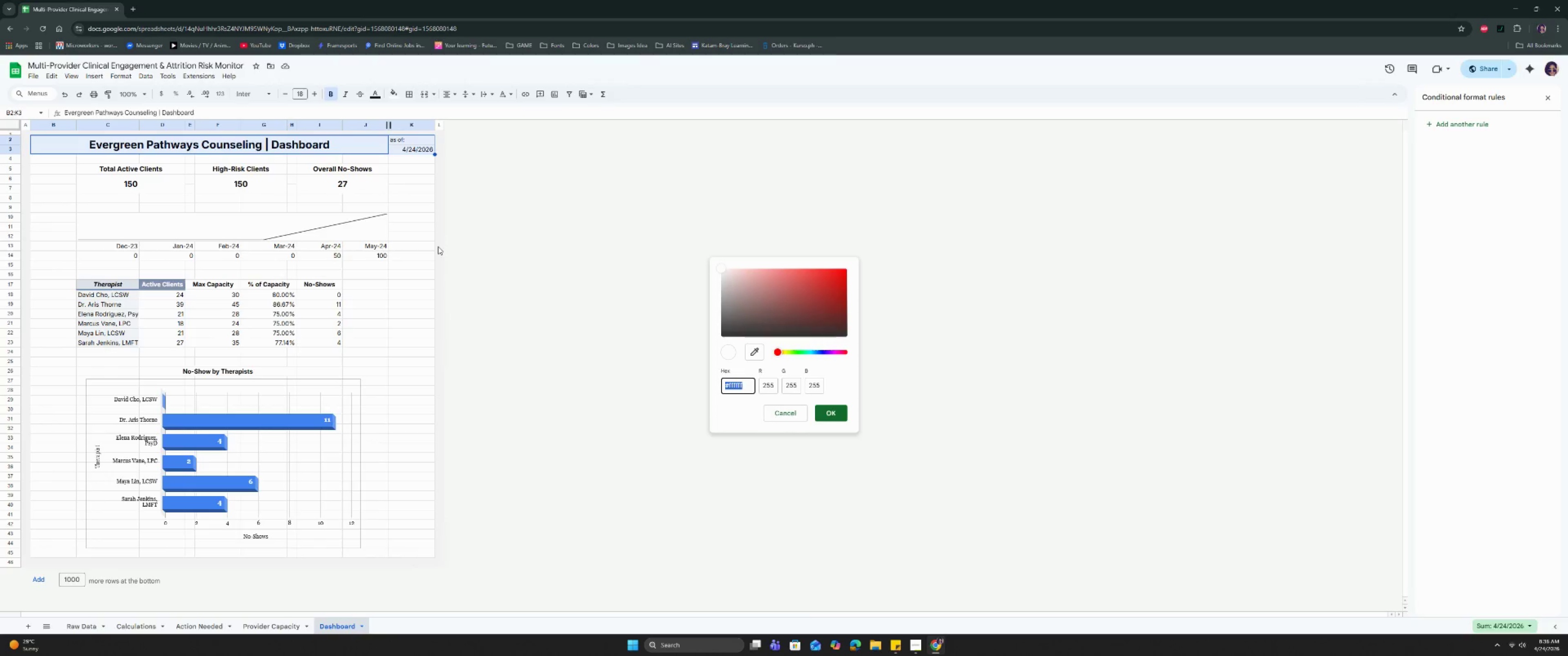 
wait(13.0)
 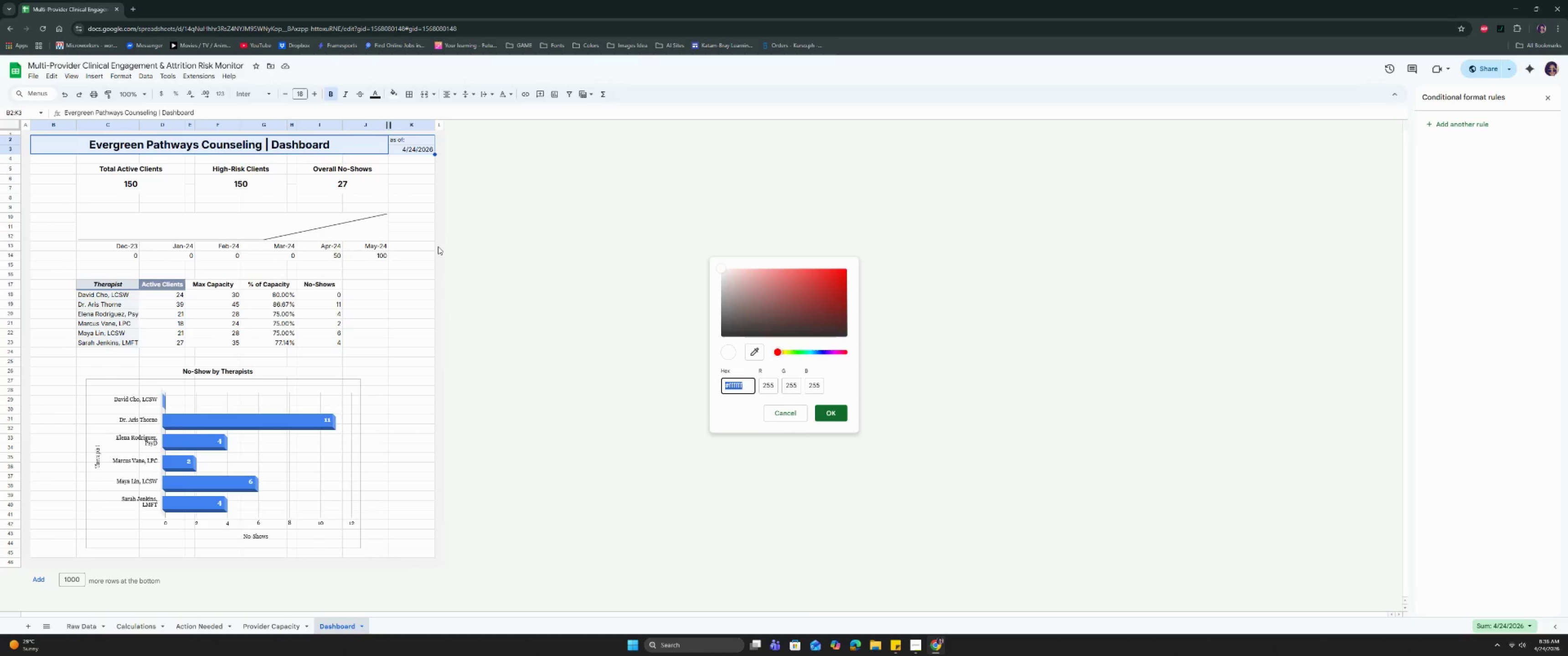 
type(2F5D62)
 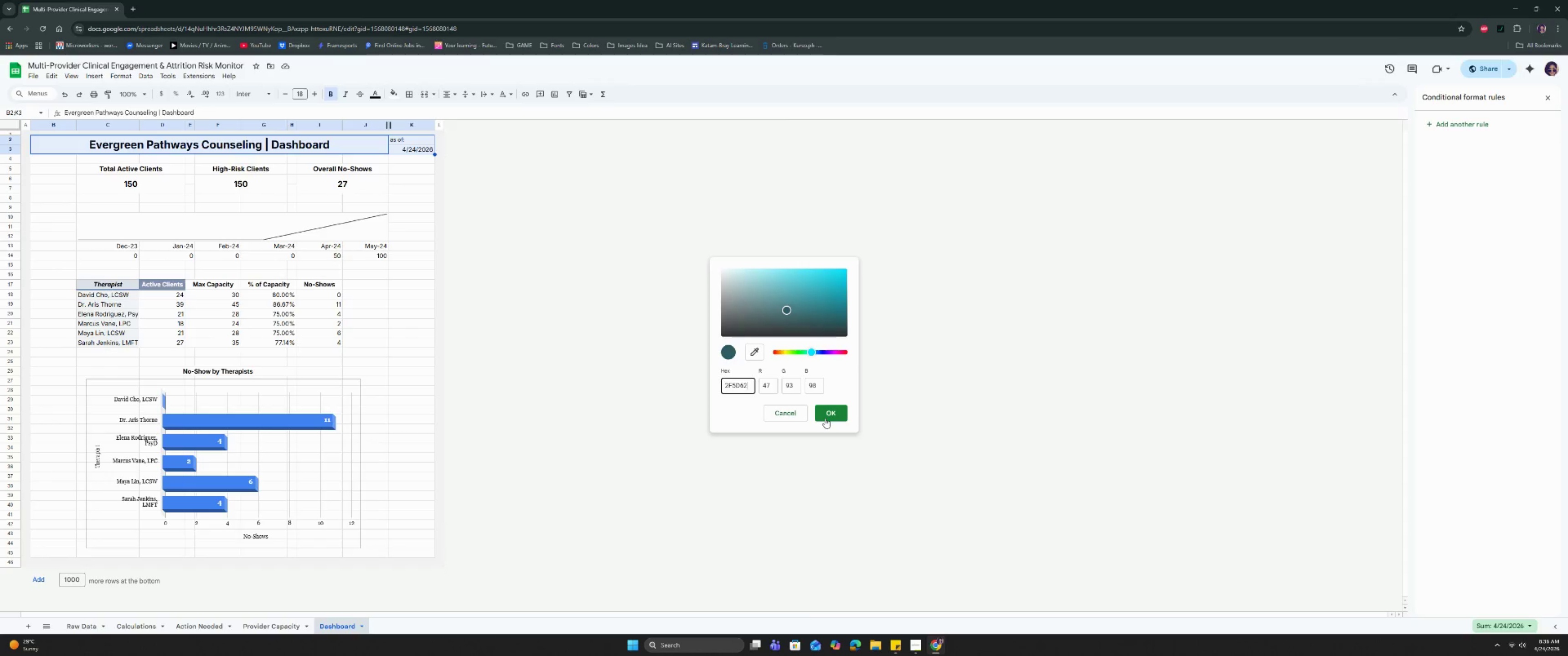 
left_click([827, 414])
 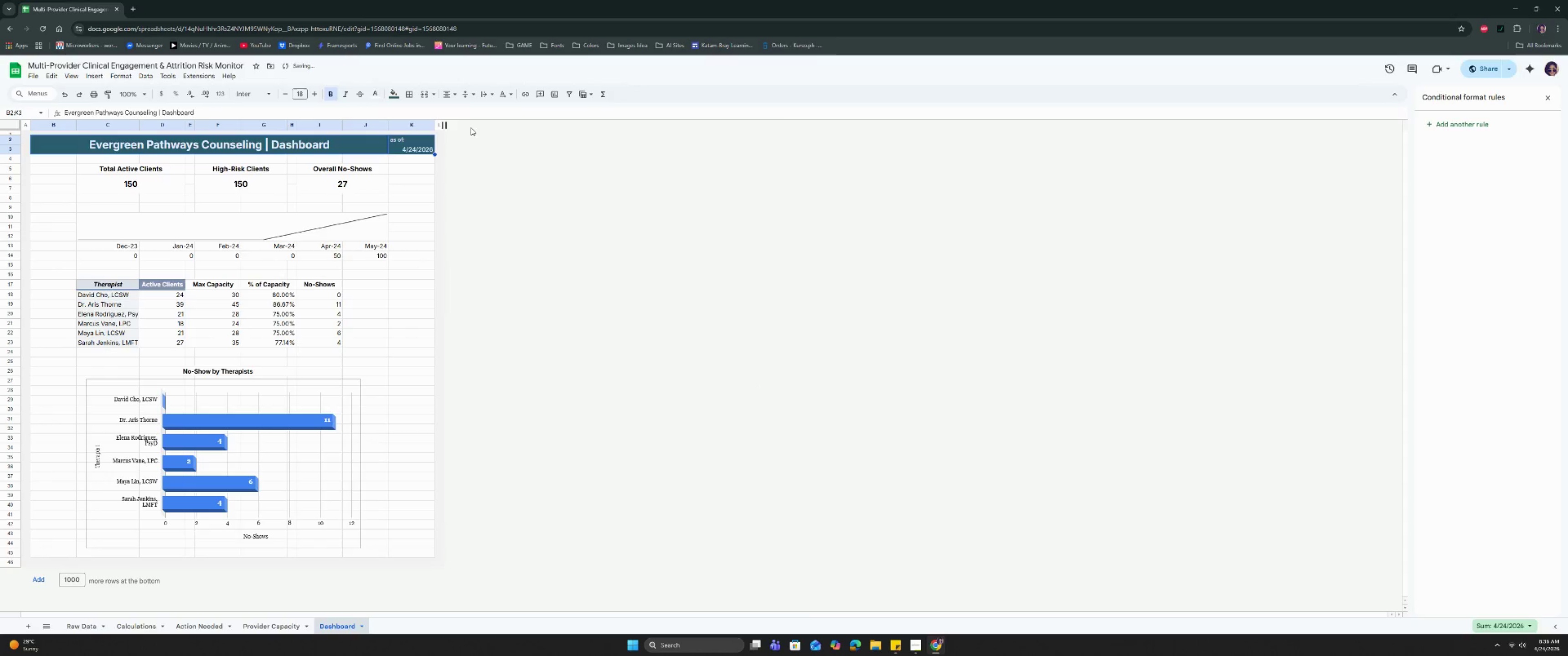 
left_click([435, 173])
 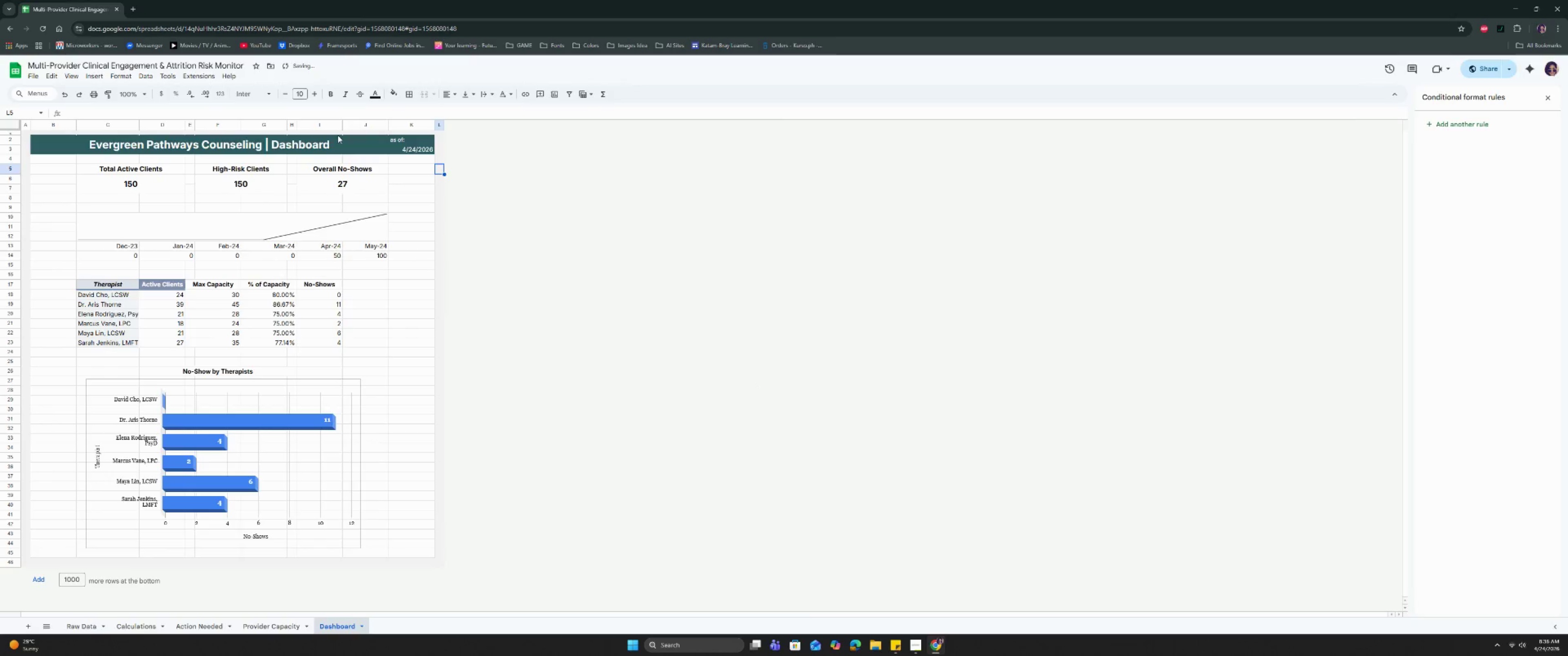 
left_click_drag(start_coordinate=[331, 142], to_coordinate=[411, 148])
 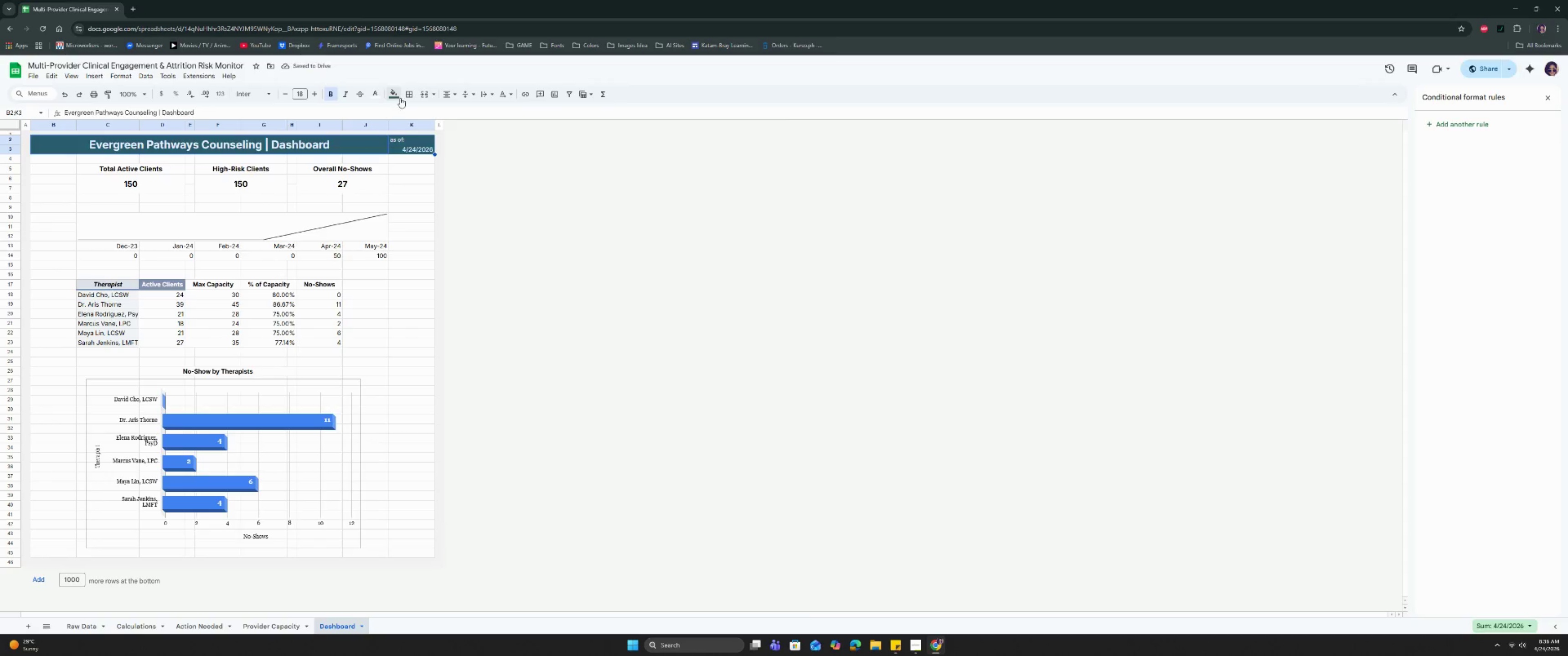 
left_click([410, 98])
 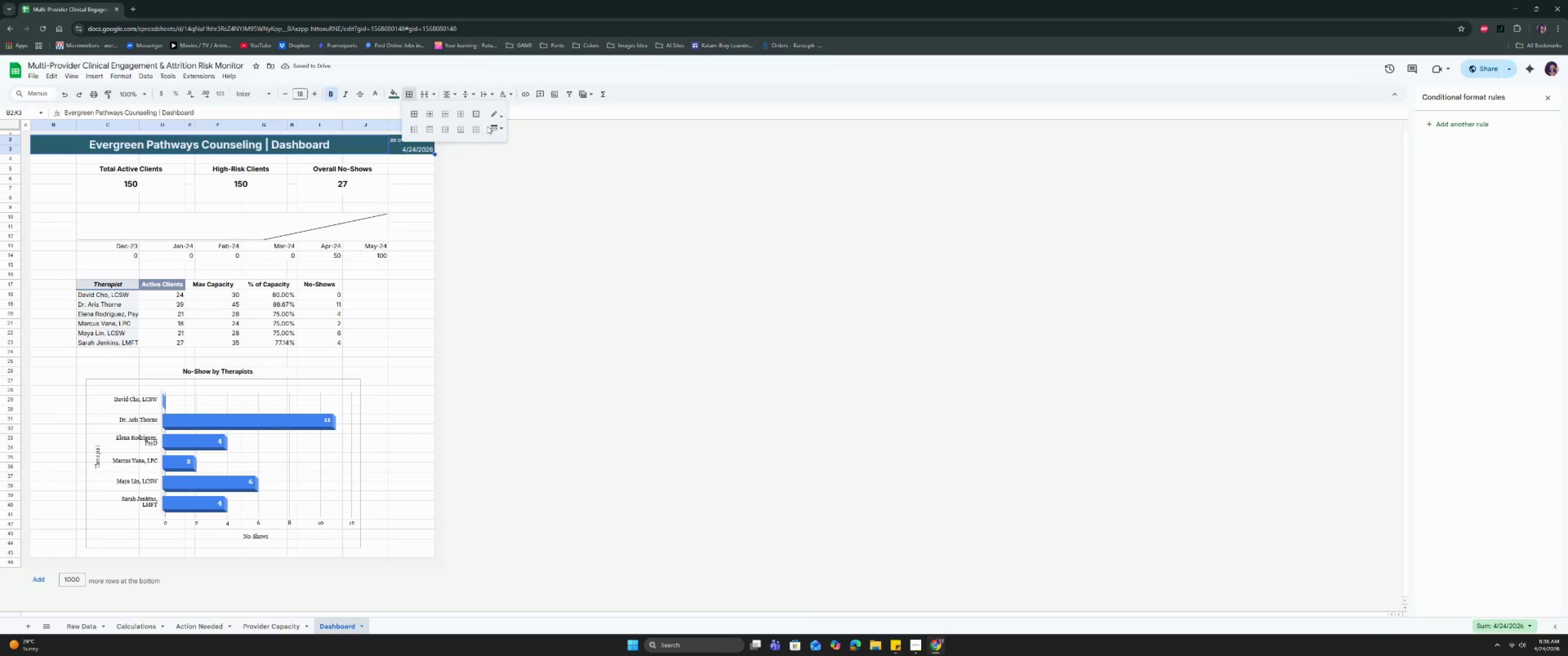 
left_click([494, 117])
 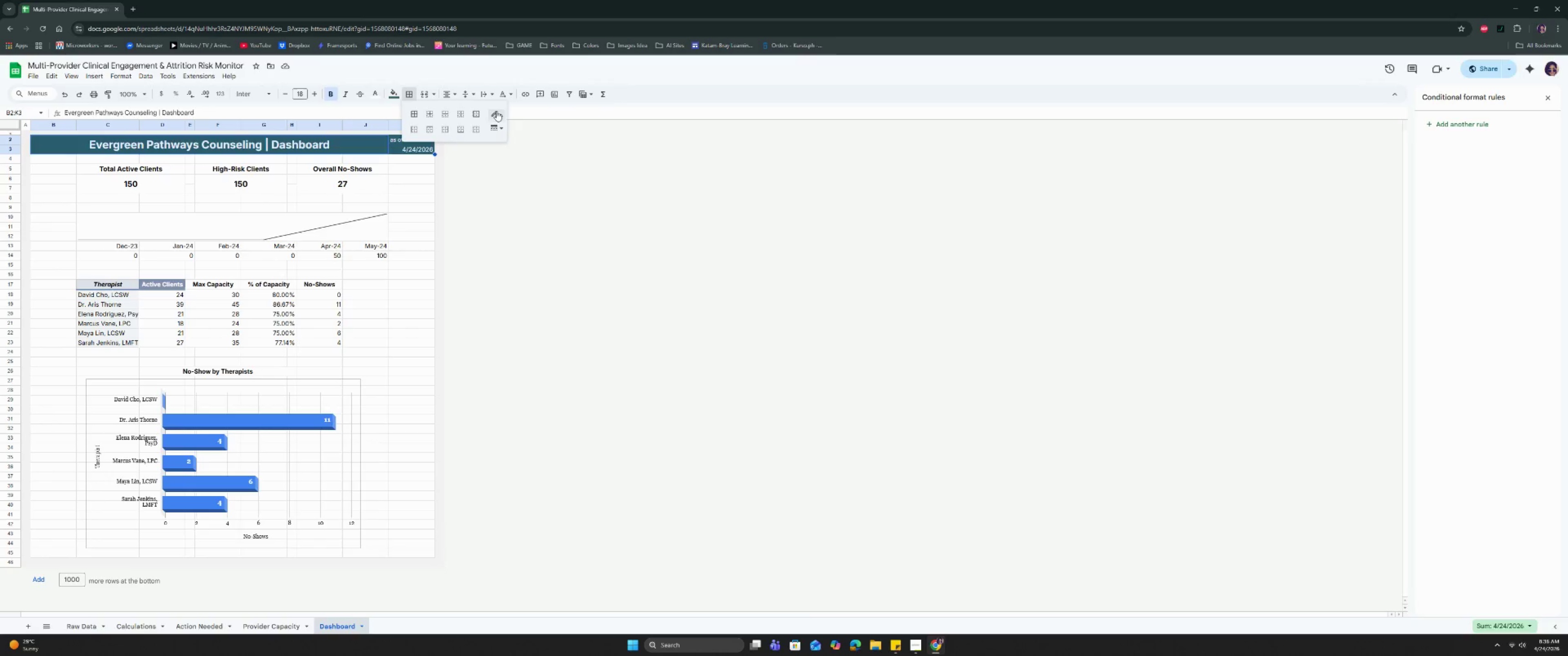 
left_click([495, 119])
 